 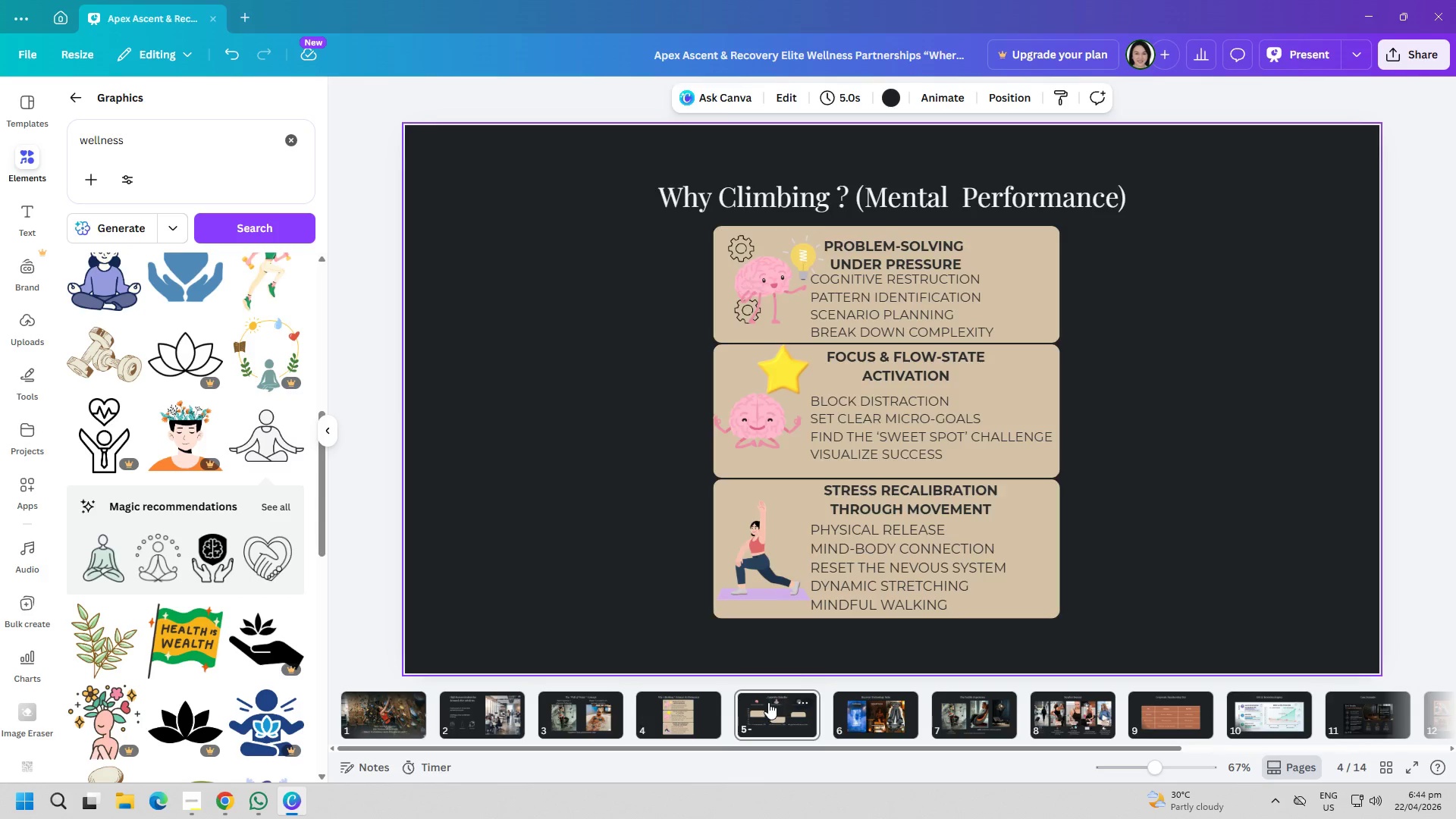 
left_click([685, 706])
 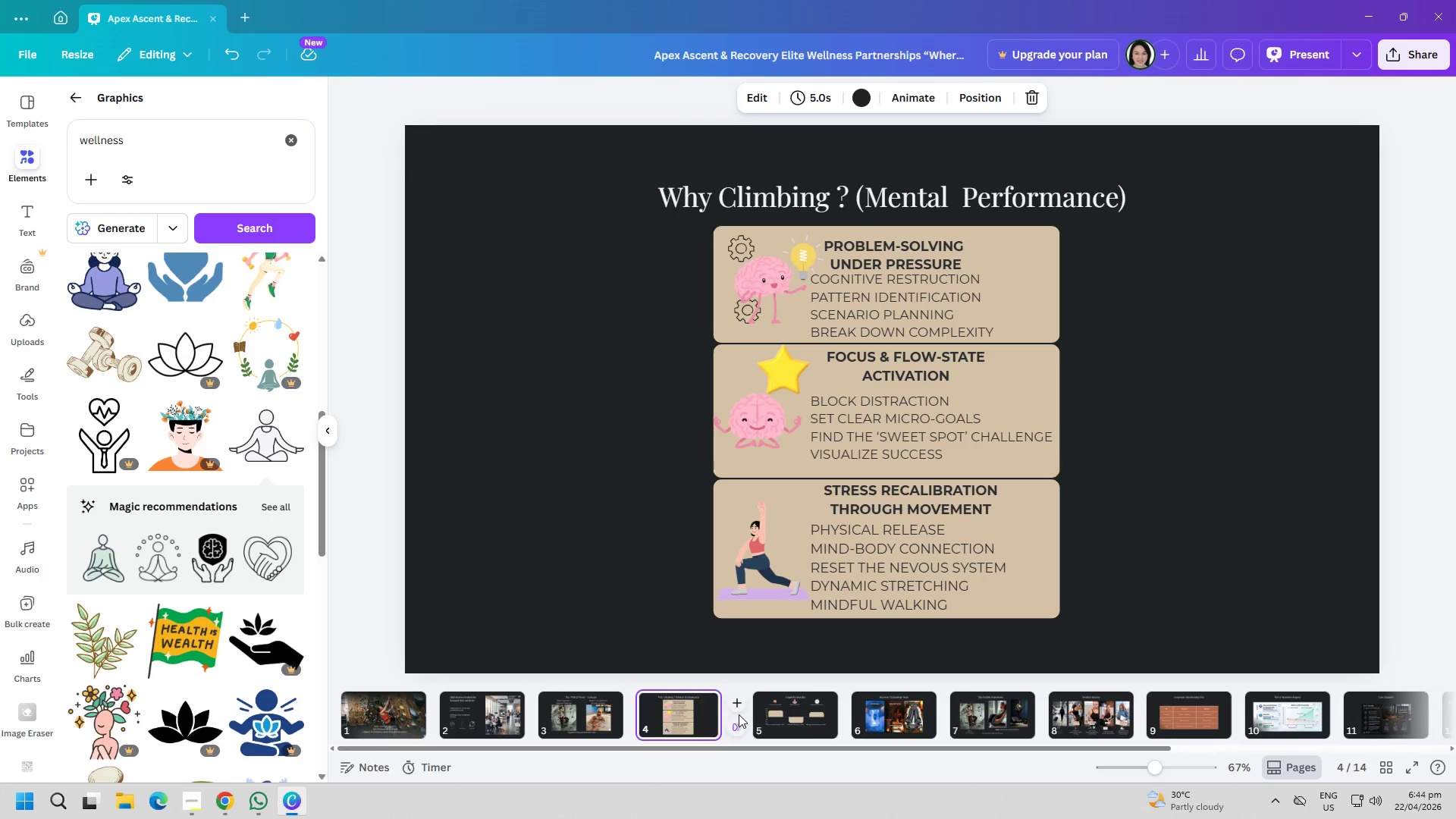 
left_click([567, 703])
 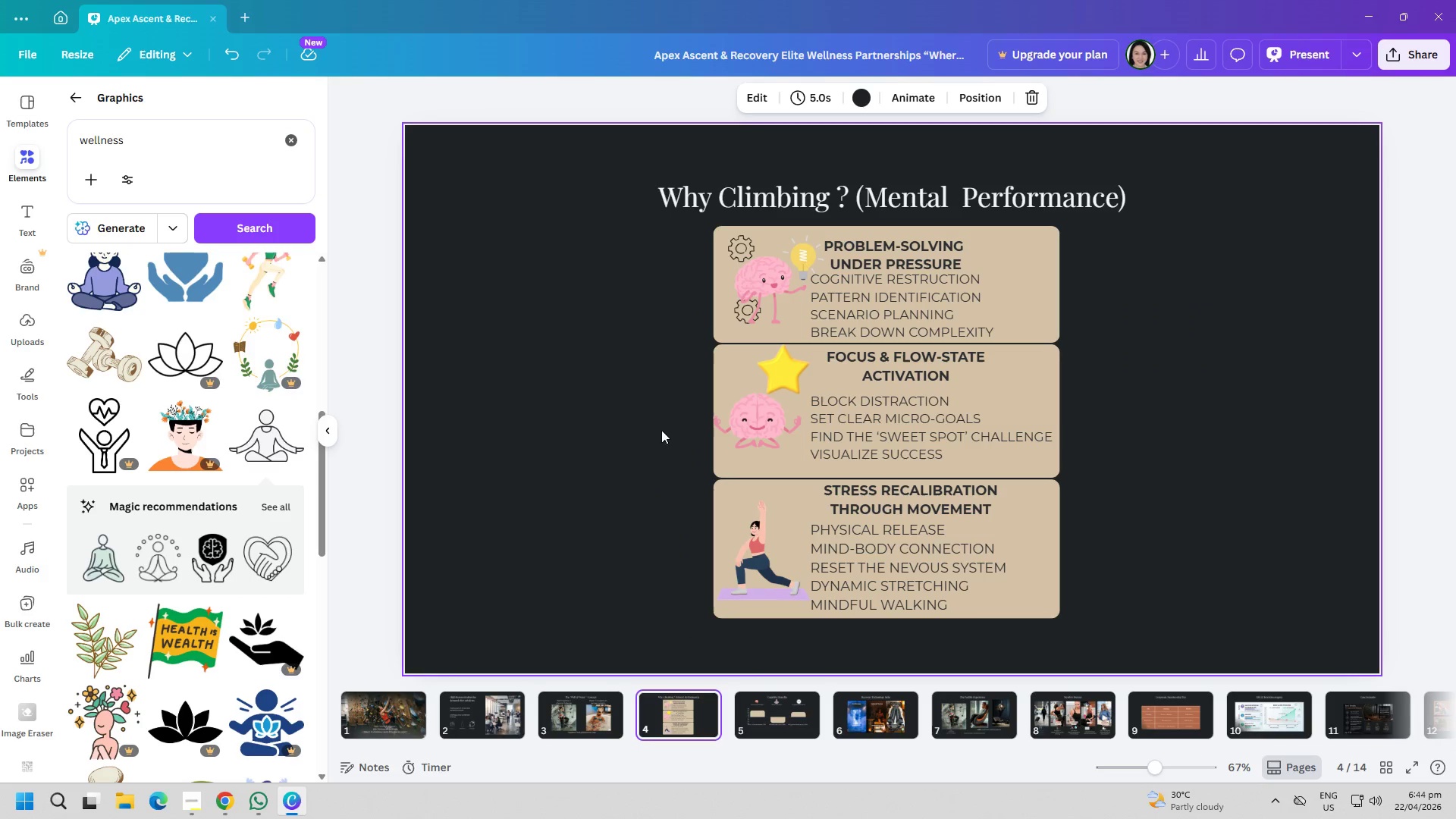 
key(End)
 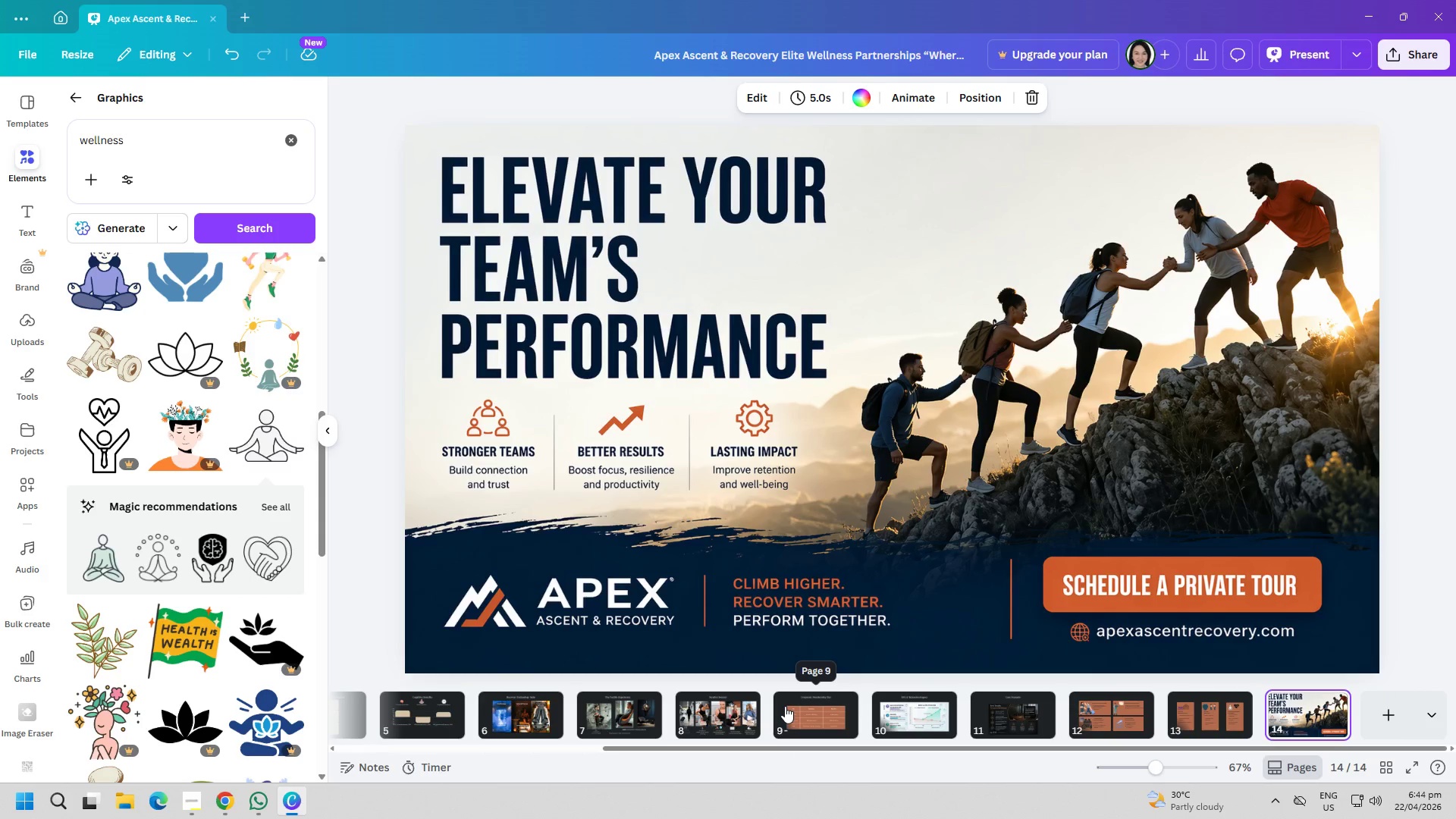 
left_click([234, 55])
 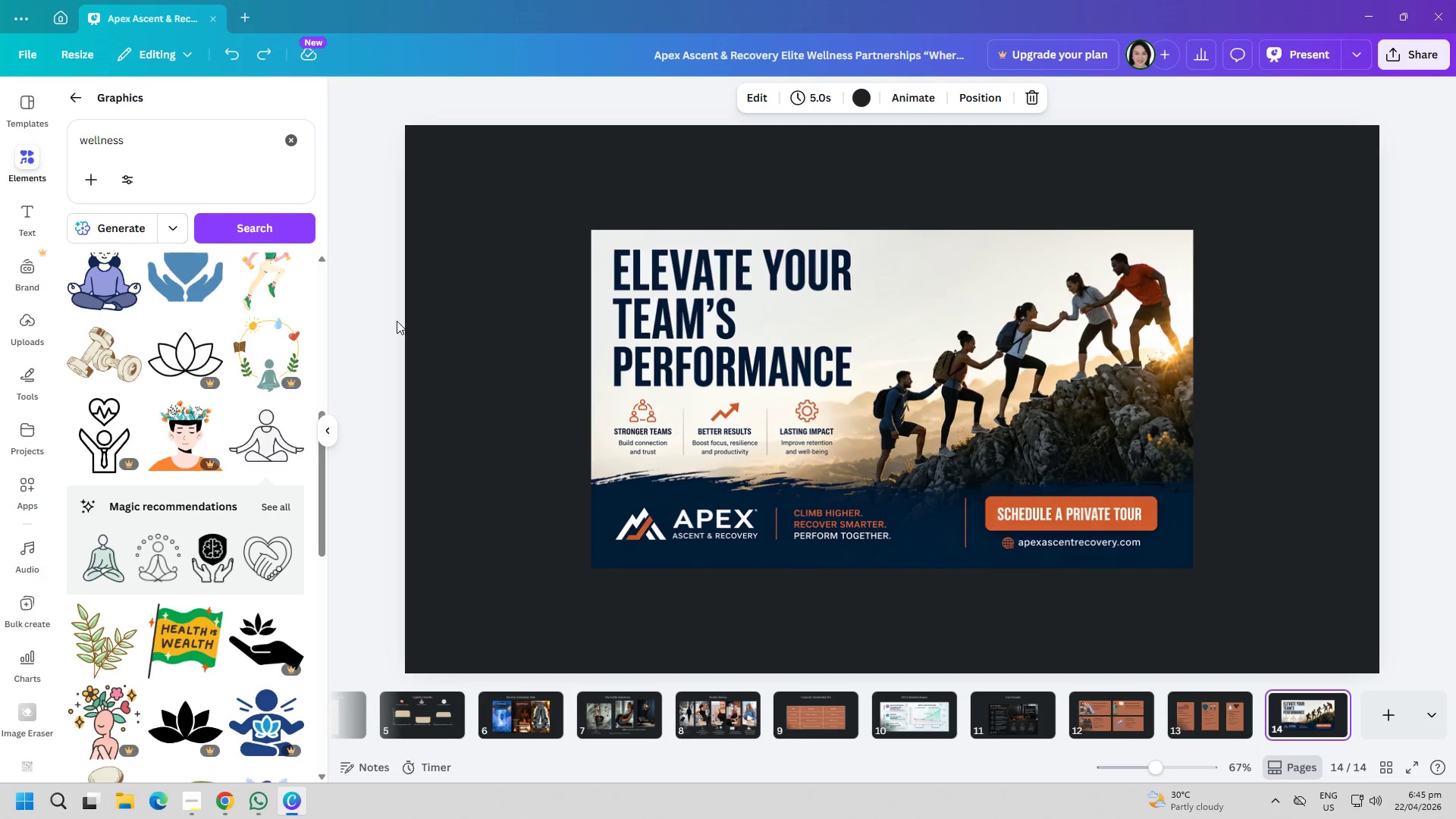 
left_click([266, 56])
 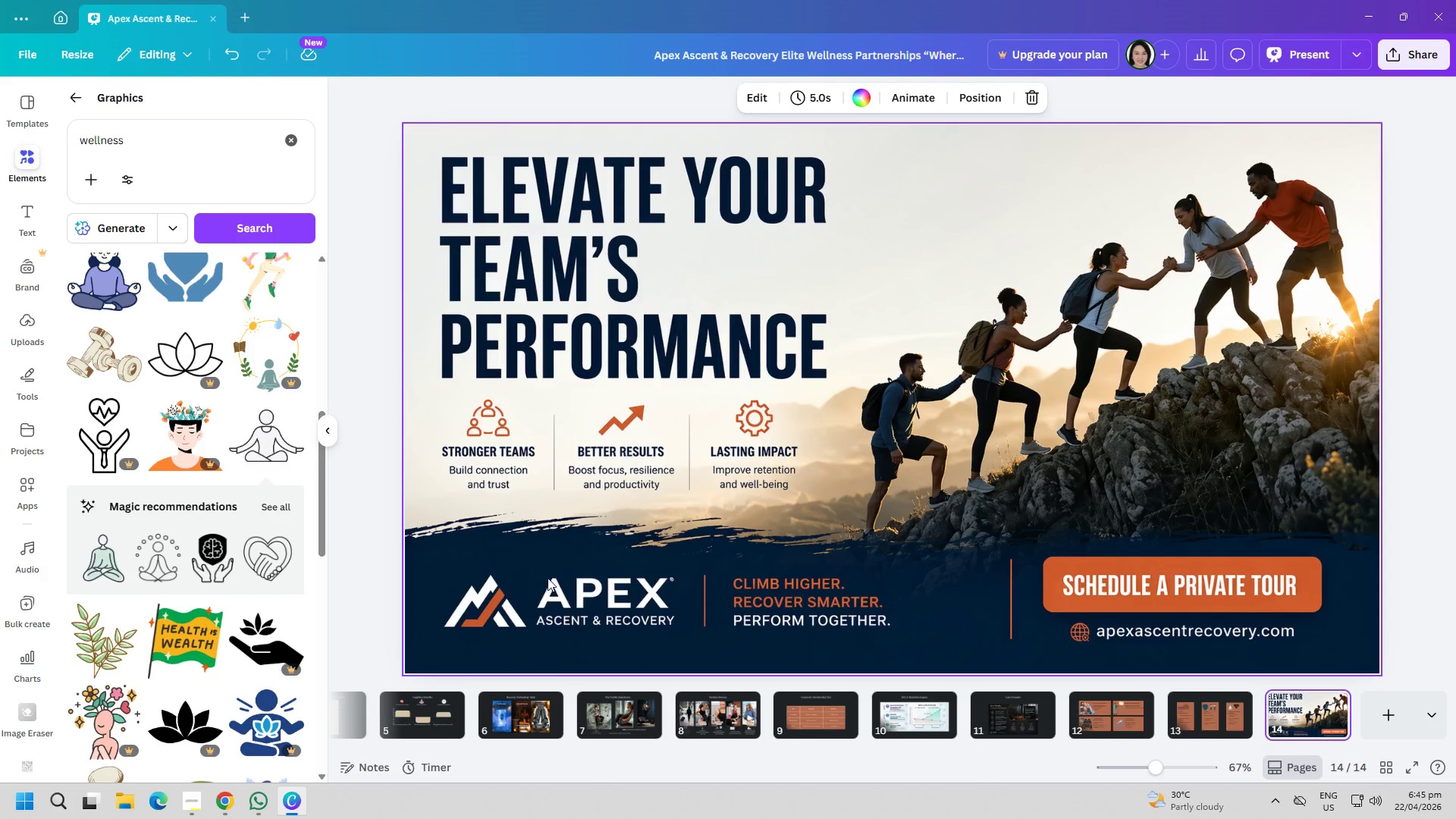 
scroll: coordinate [611, 730], scroll_direction: up, amount: 8.0
 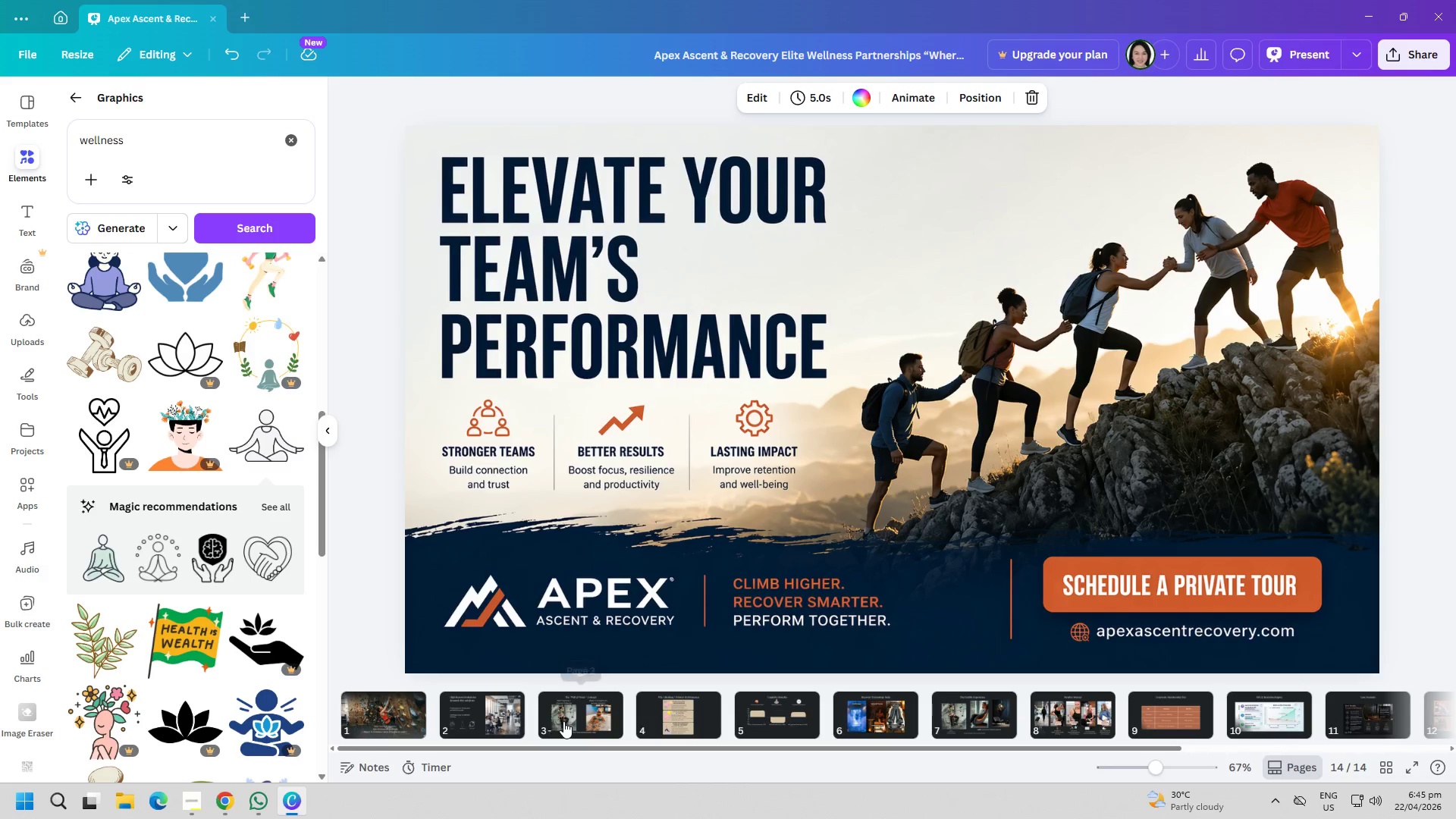 
left_click([563, 721])
 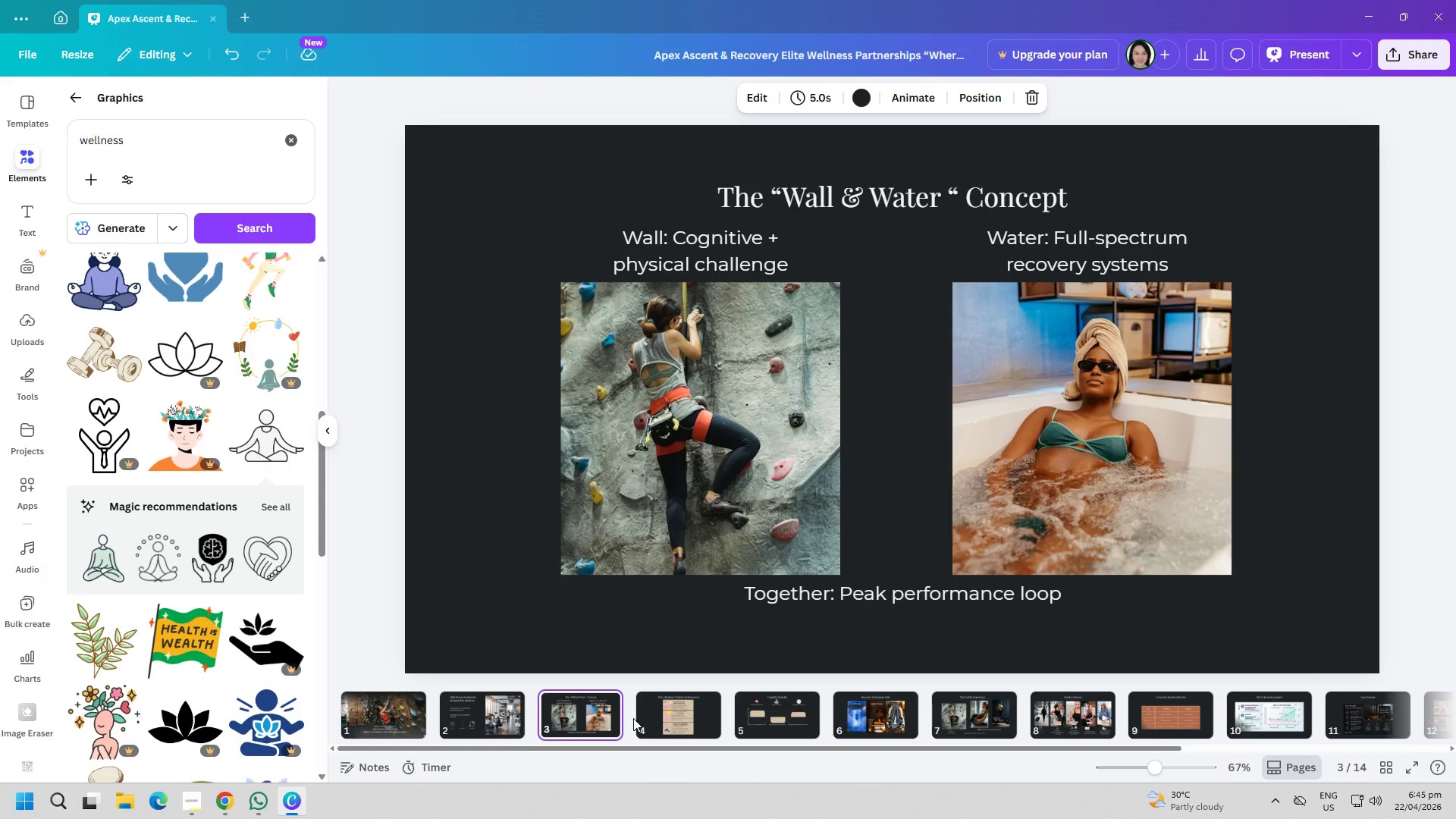 
double_click([666, 717])
 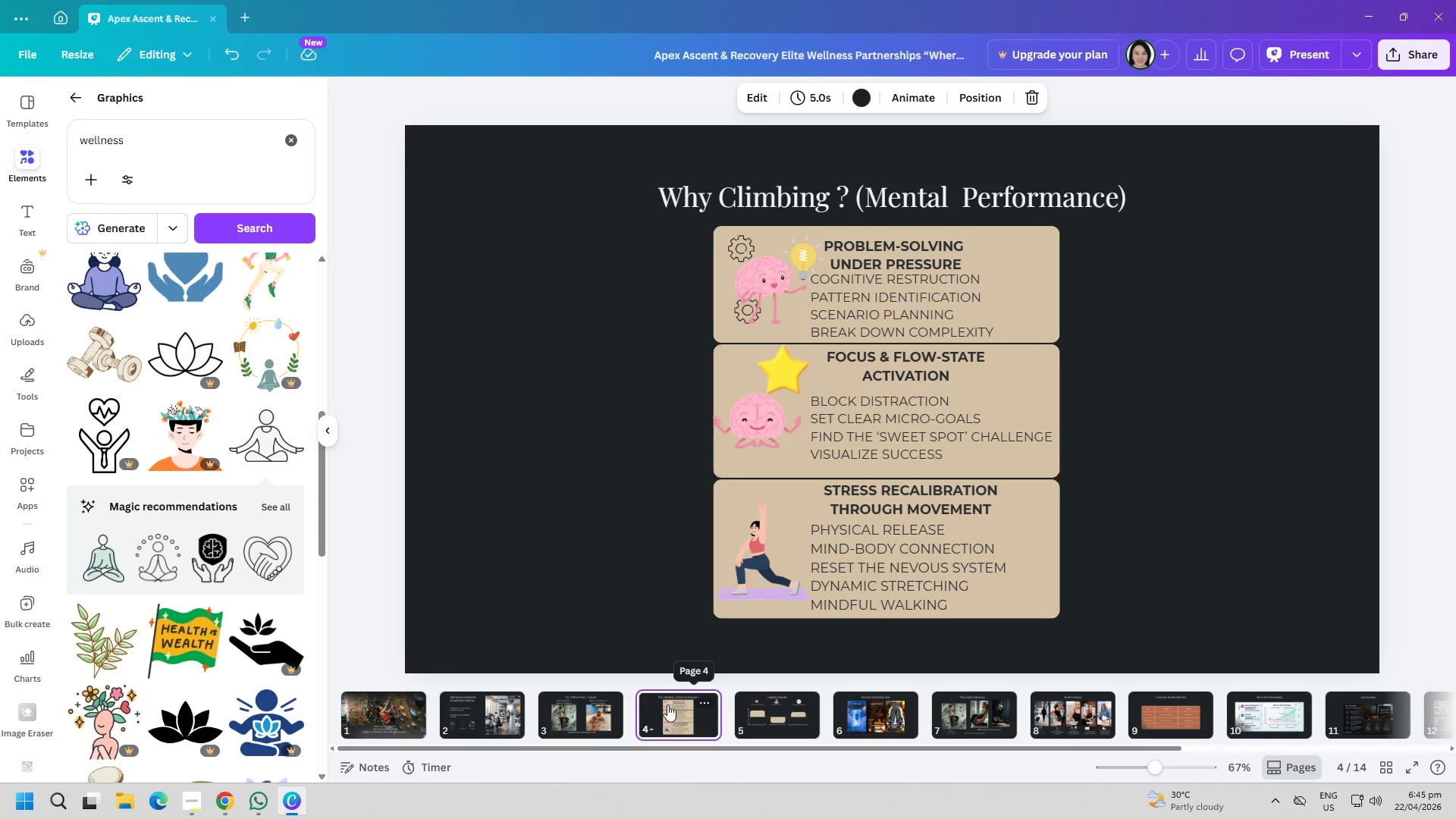 
left_click_drag(start_coordinate=[601, 464], to_coordinate=[601, 454])
 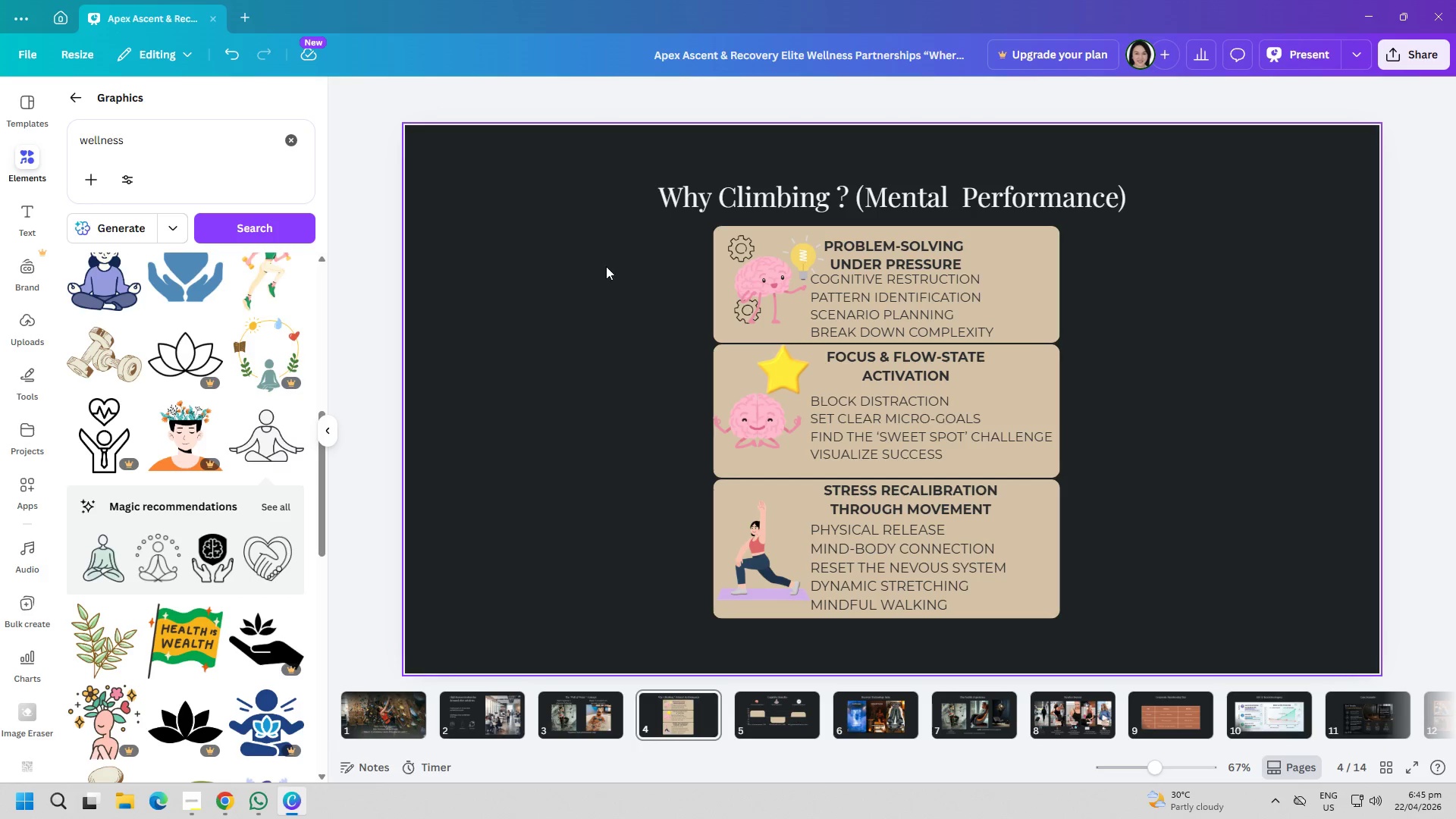 
key(PageDown)
 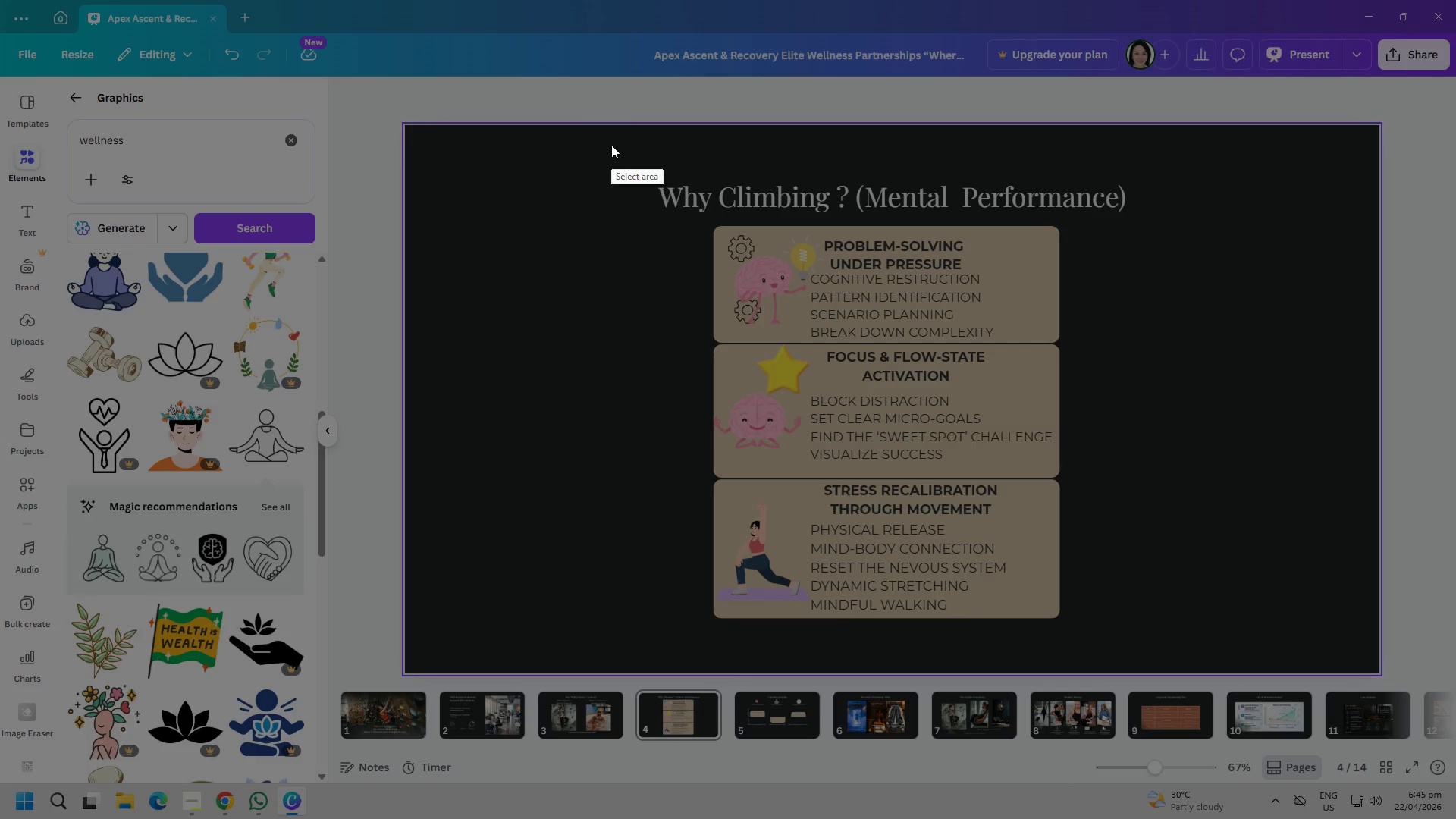 
left_click_drag(start_coordinate=[620, 145], to_coordinate=[1159, 627])
 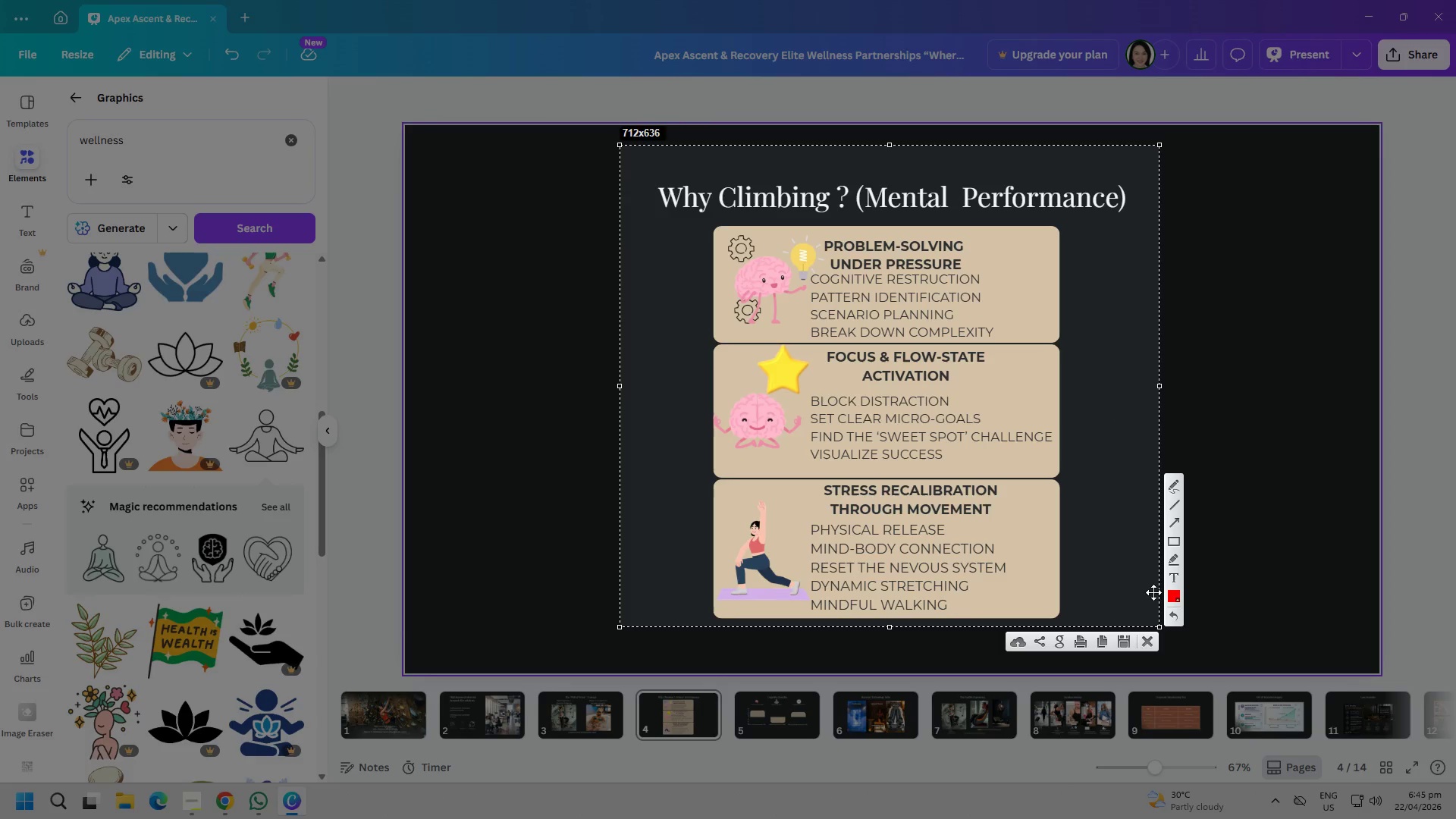 
key(Escape)
 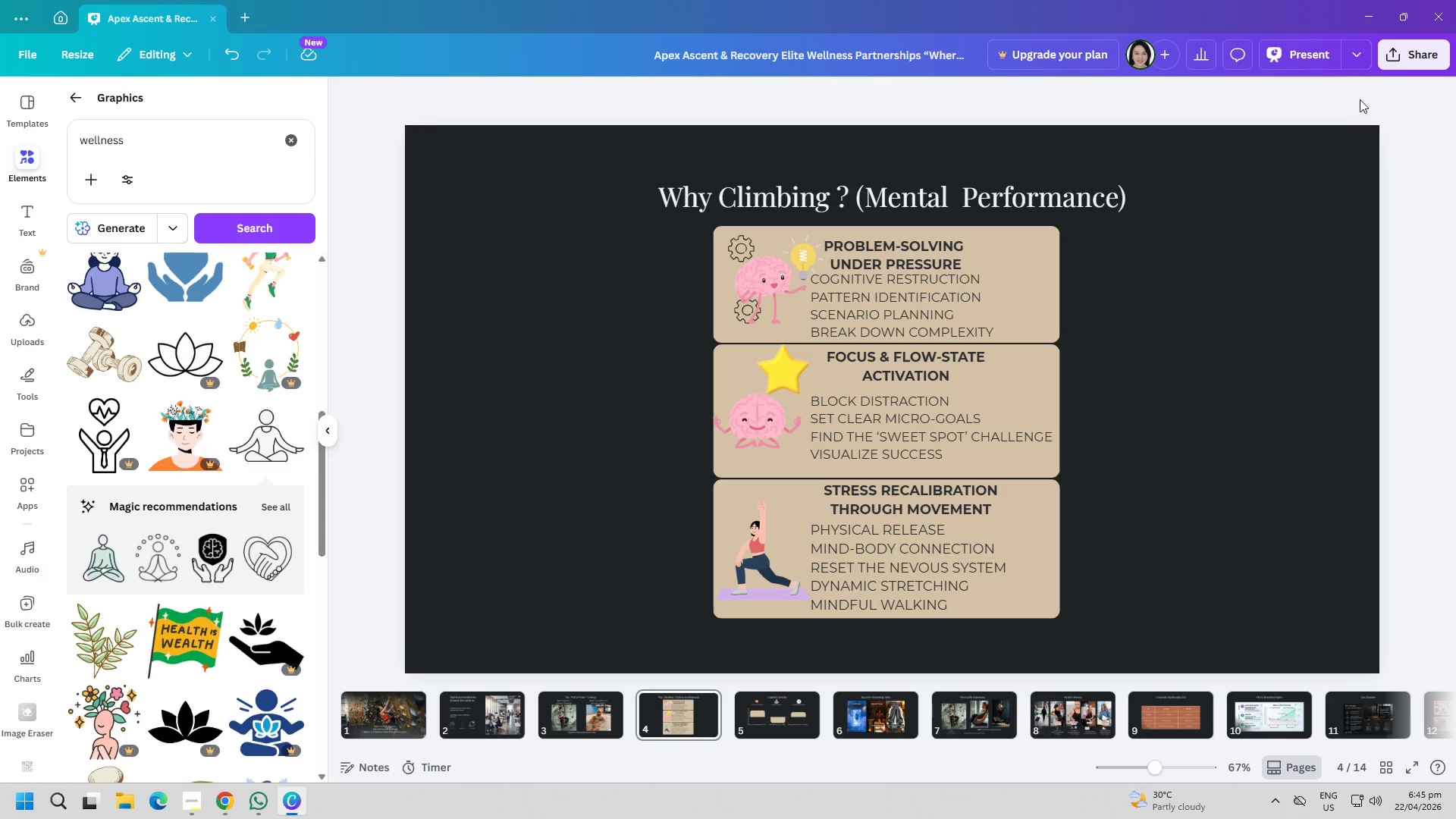 
left_click([1403, 56])
 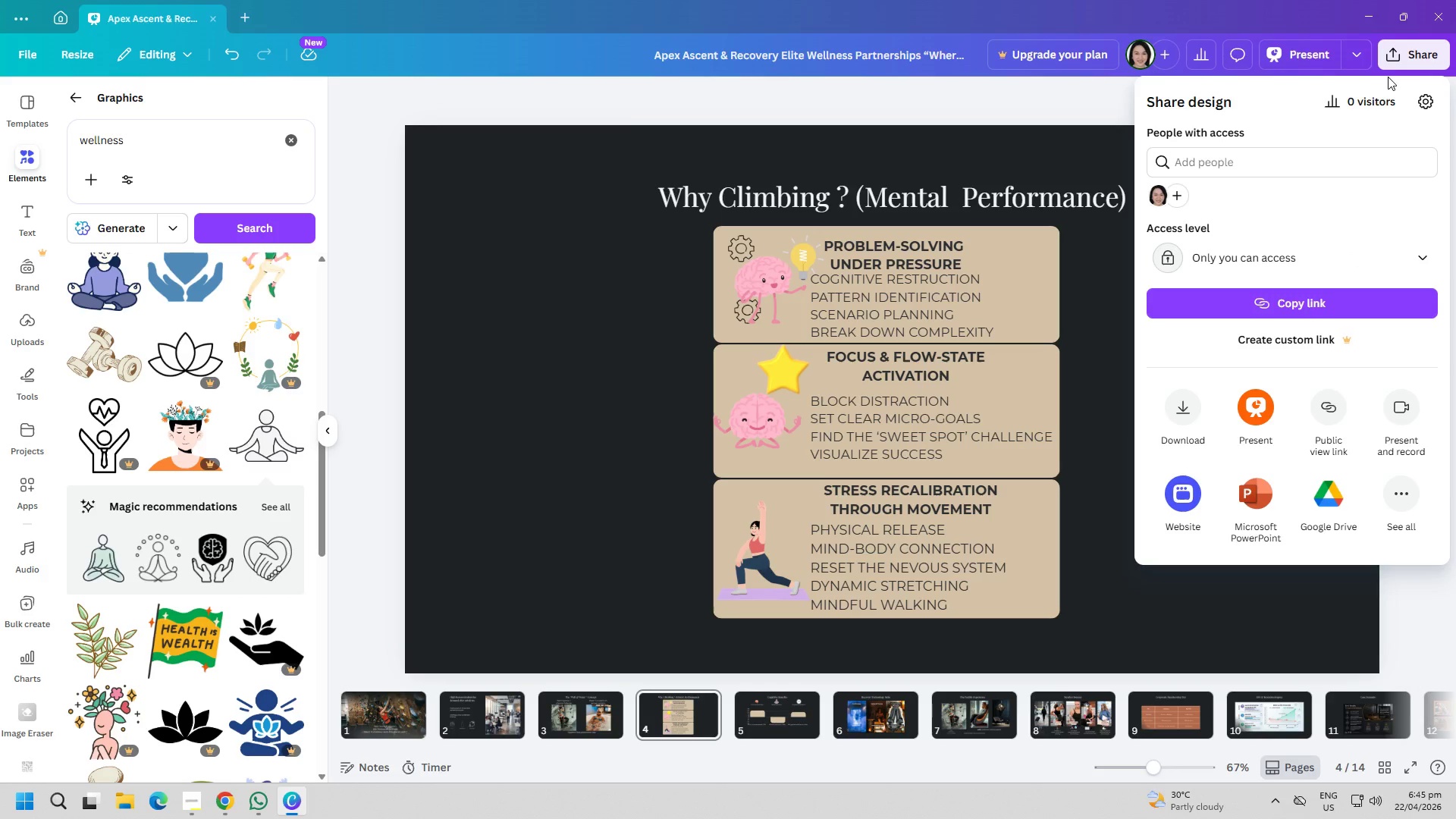 
left_click([1394, 496])
 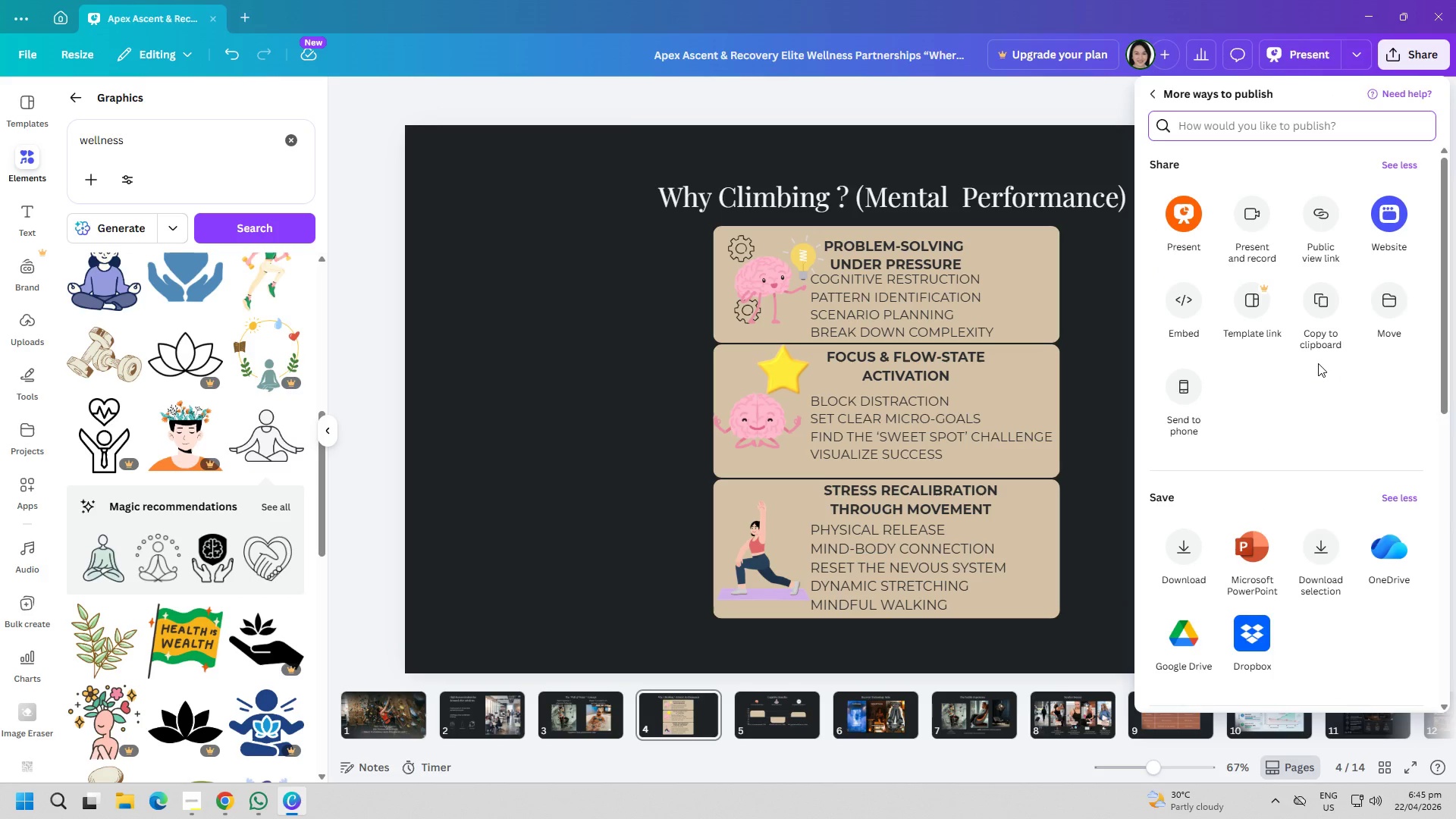 
wait(6.7)
 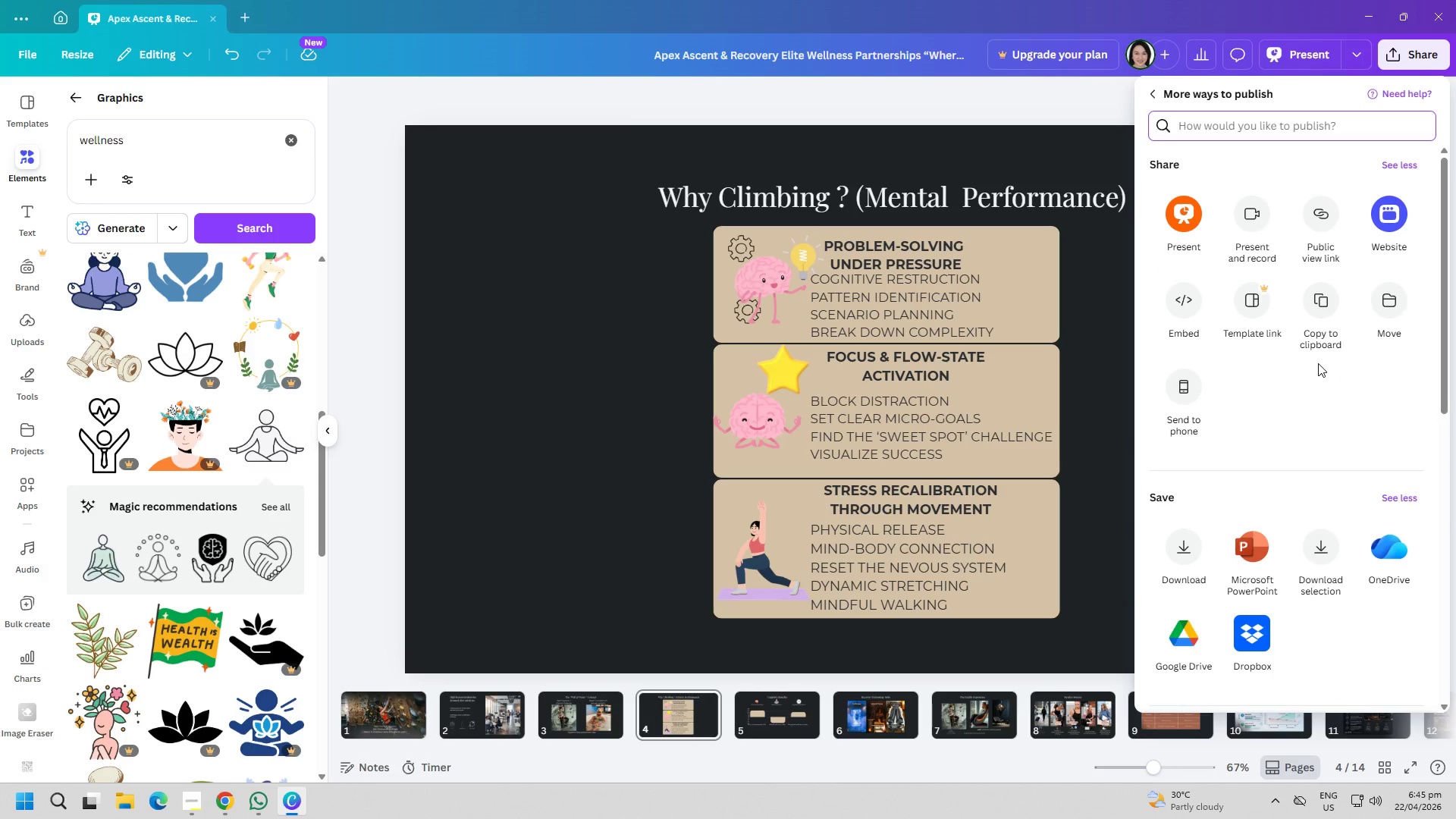 
left_click([630, 391])
 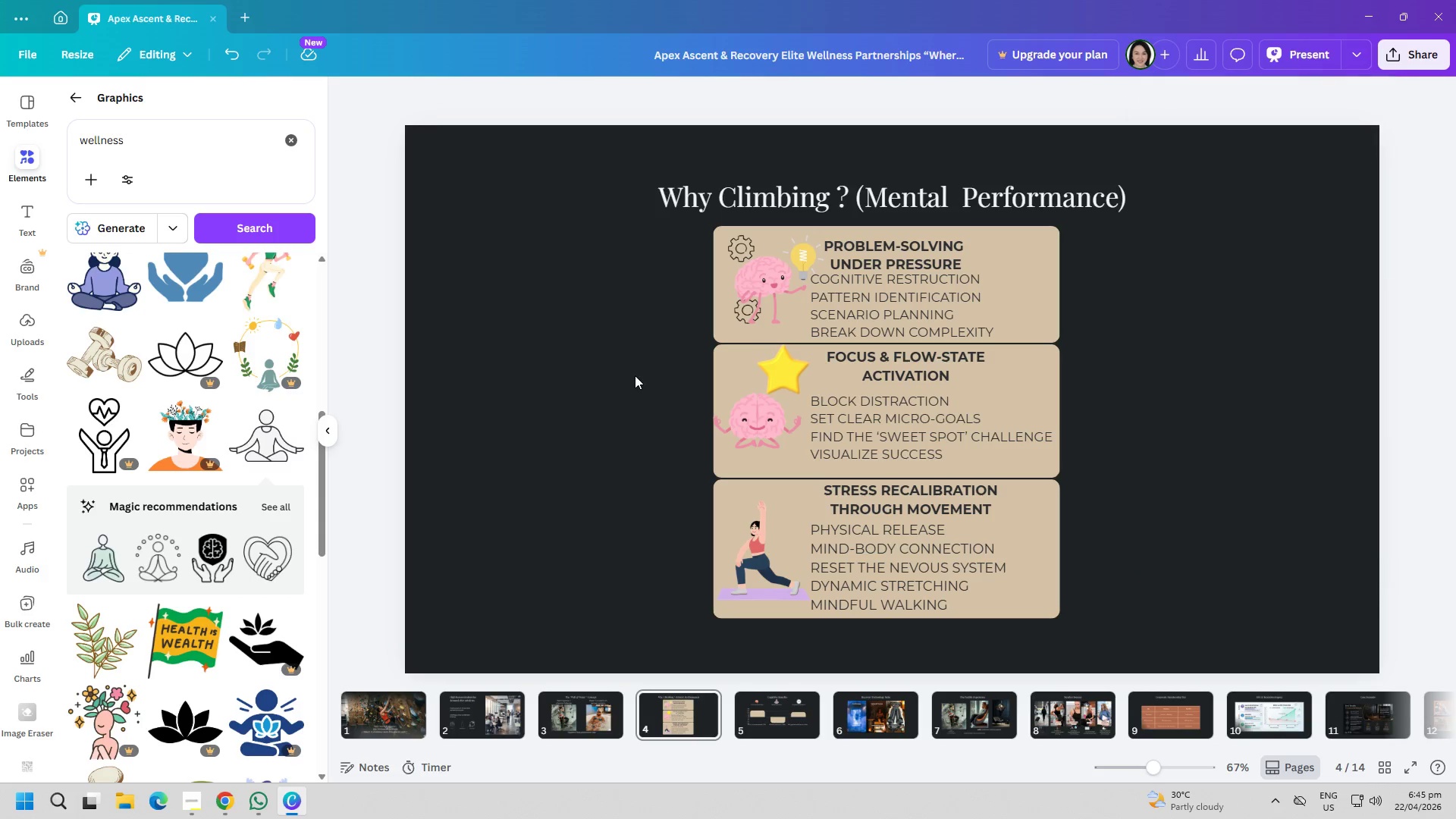 
key(PageDown)
 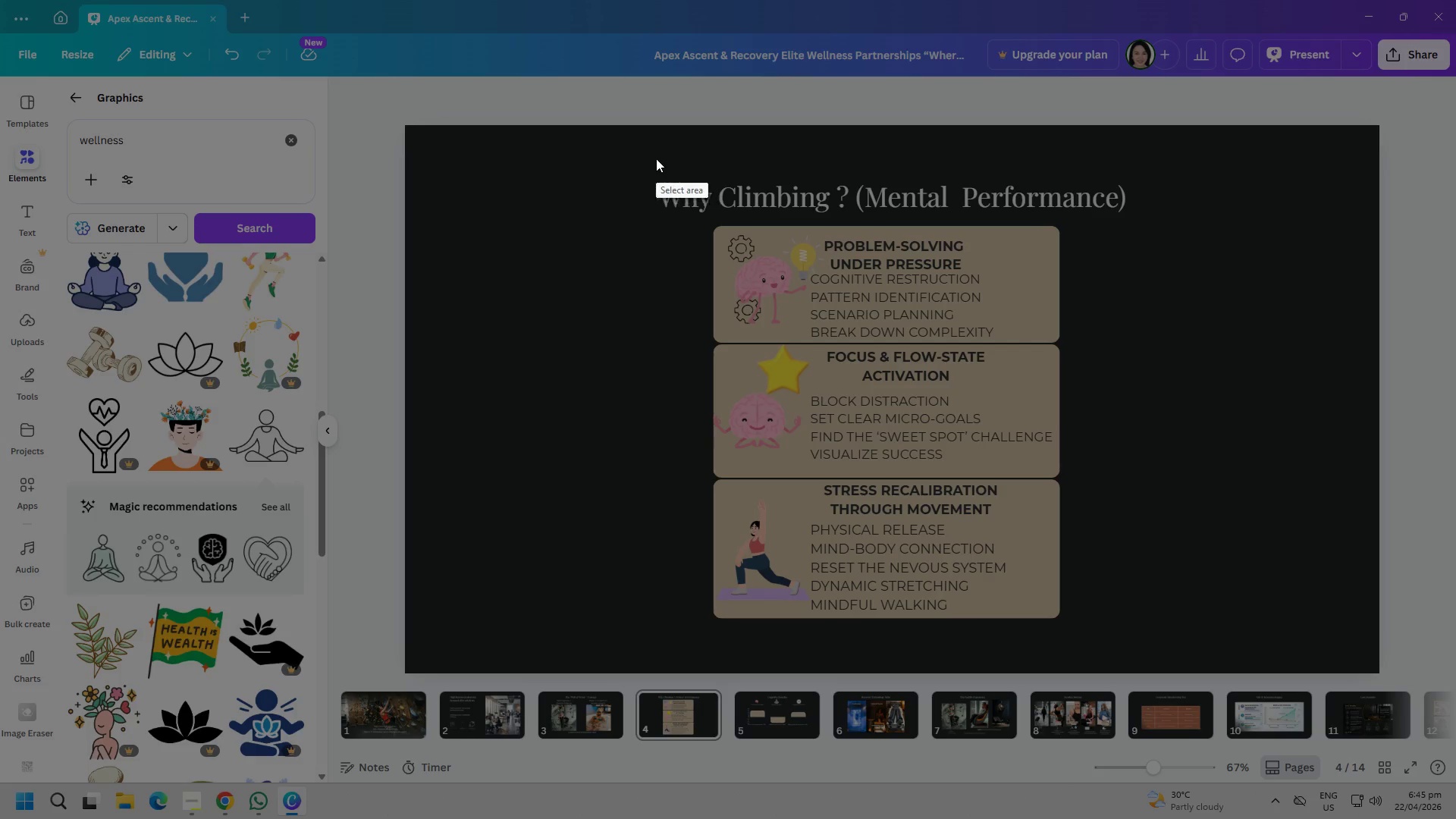 
left_click_drag(start_coordinate=[652, 155], to_coordinate=[1156, 636])
 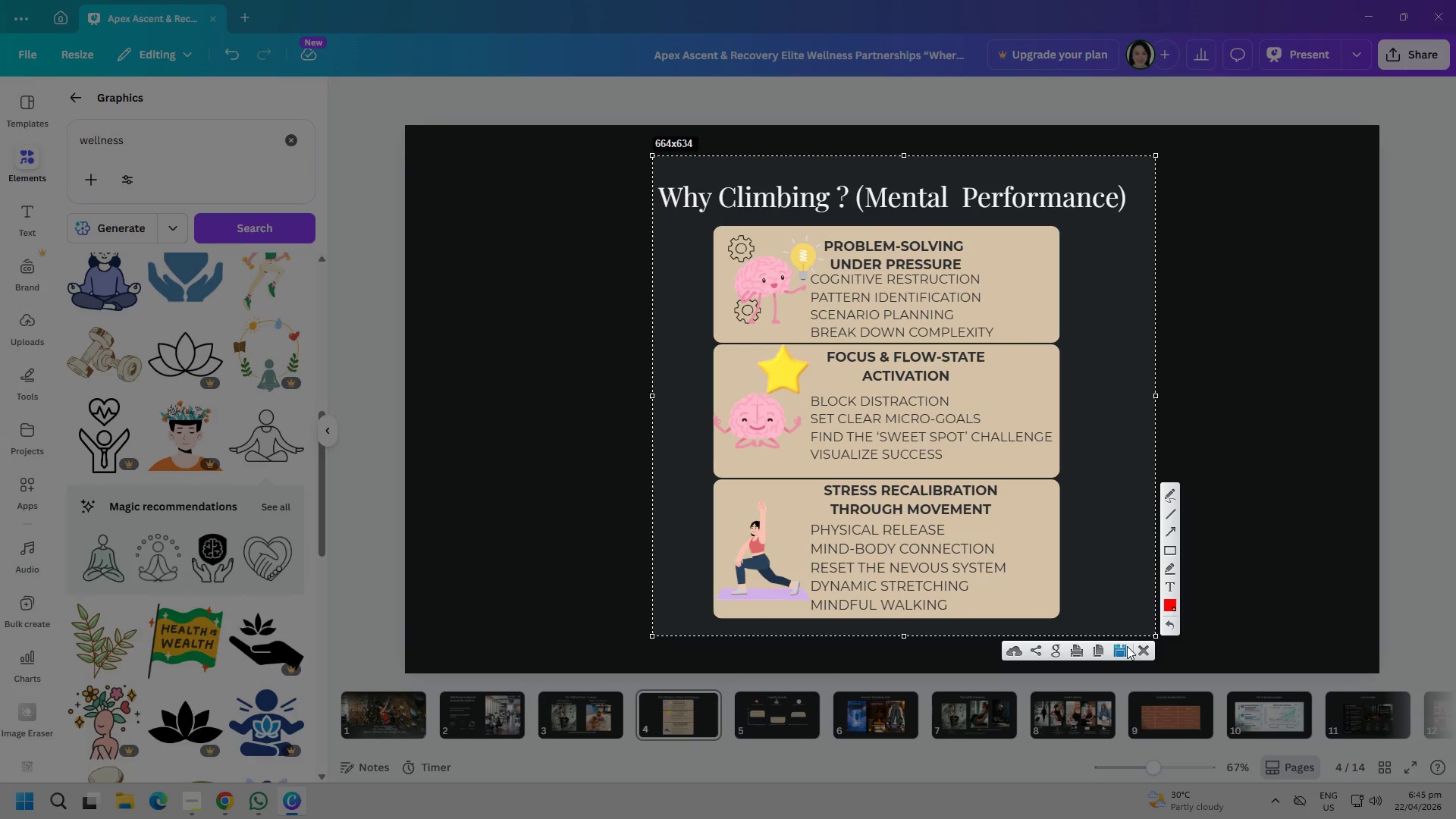 
left_click([1127, 648])
 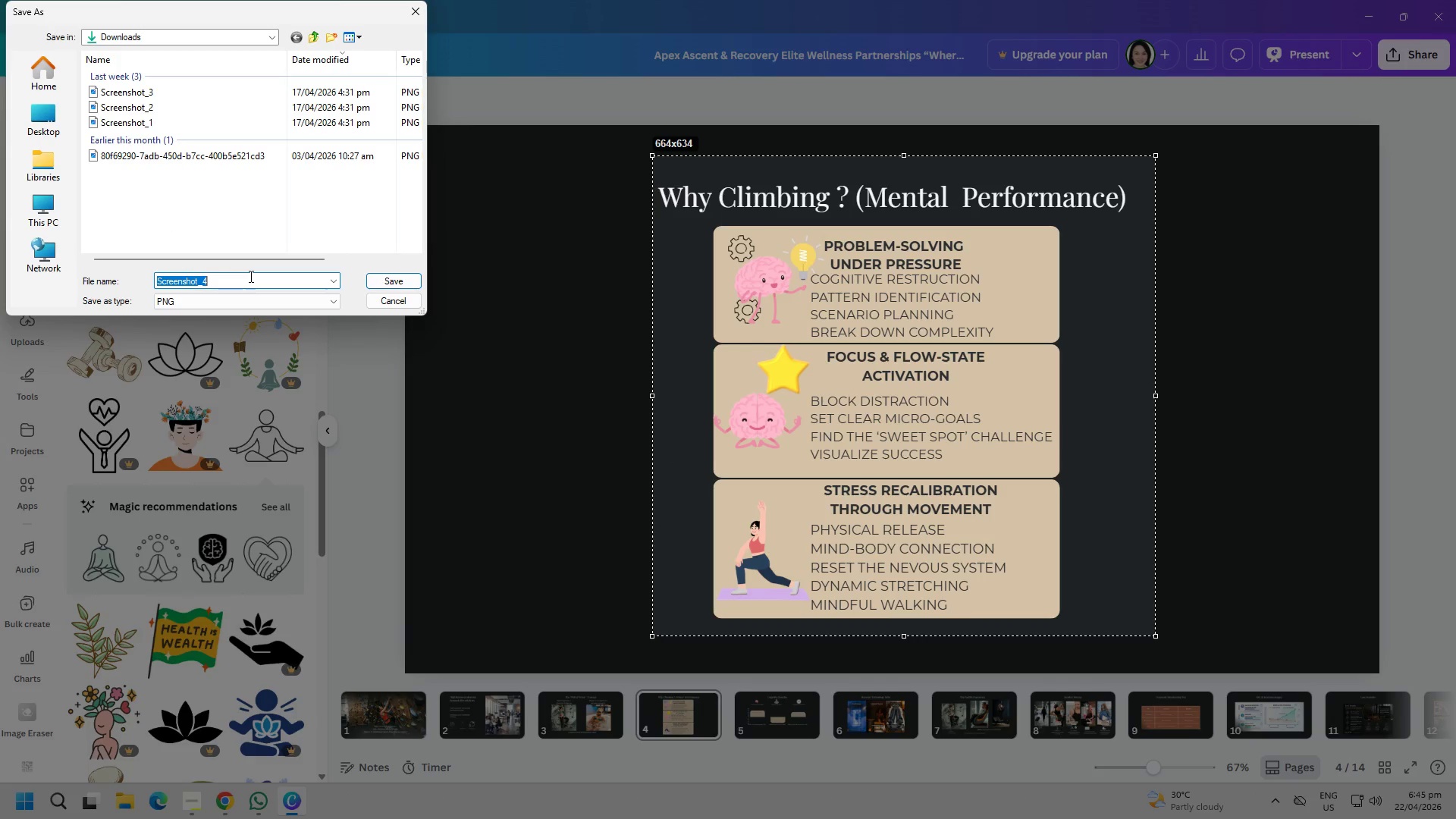 
type(apex ascent)
 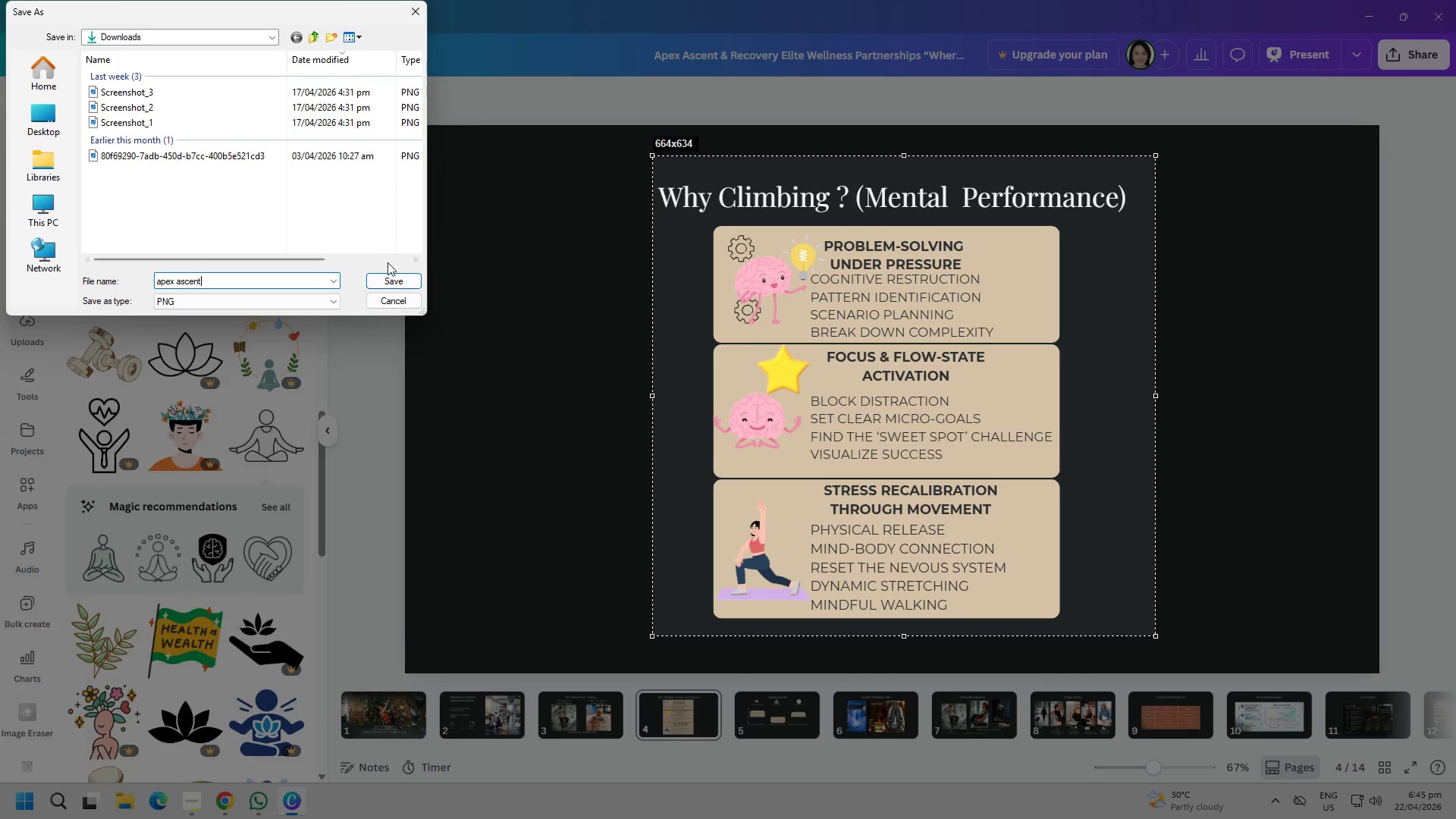 
left_click([396, 278])
 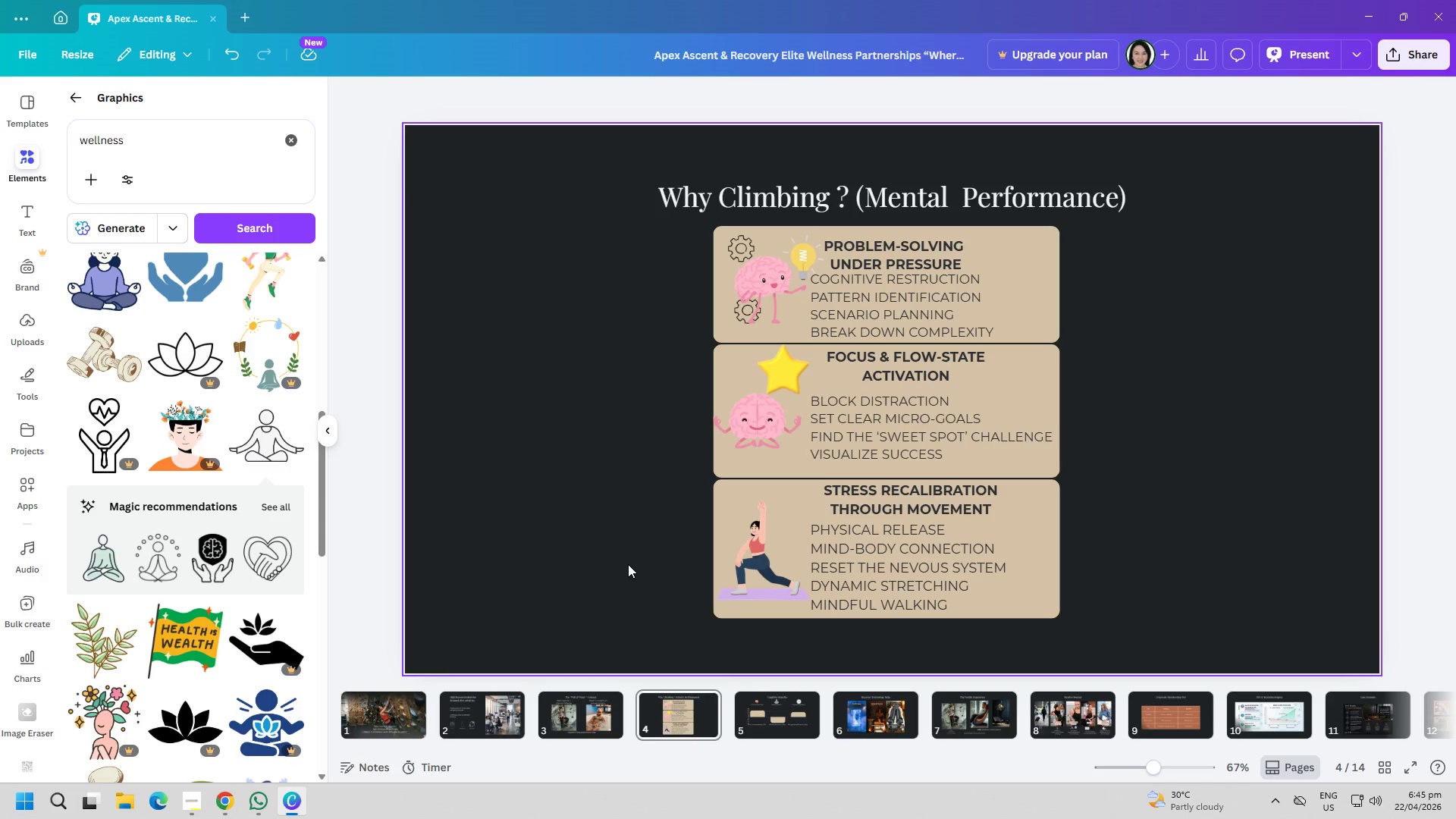 
left_click([780, 726])
 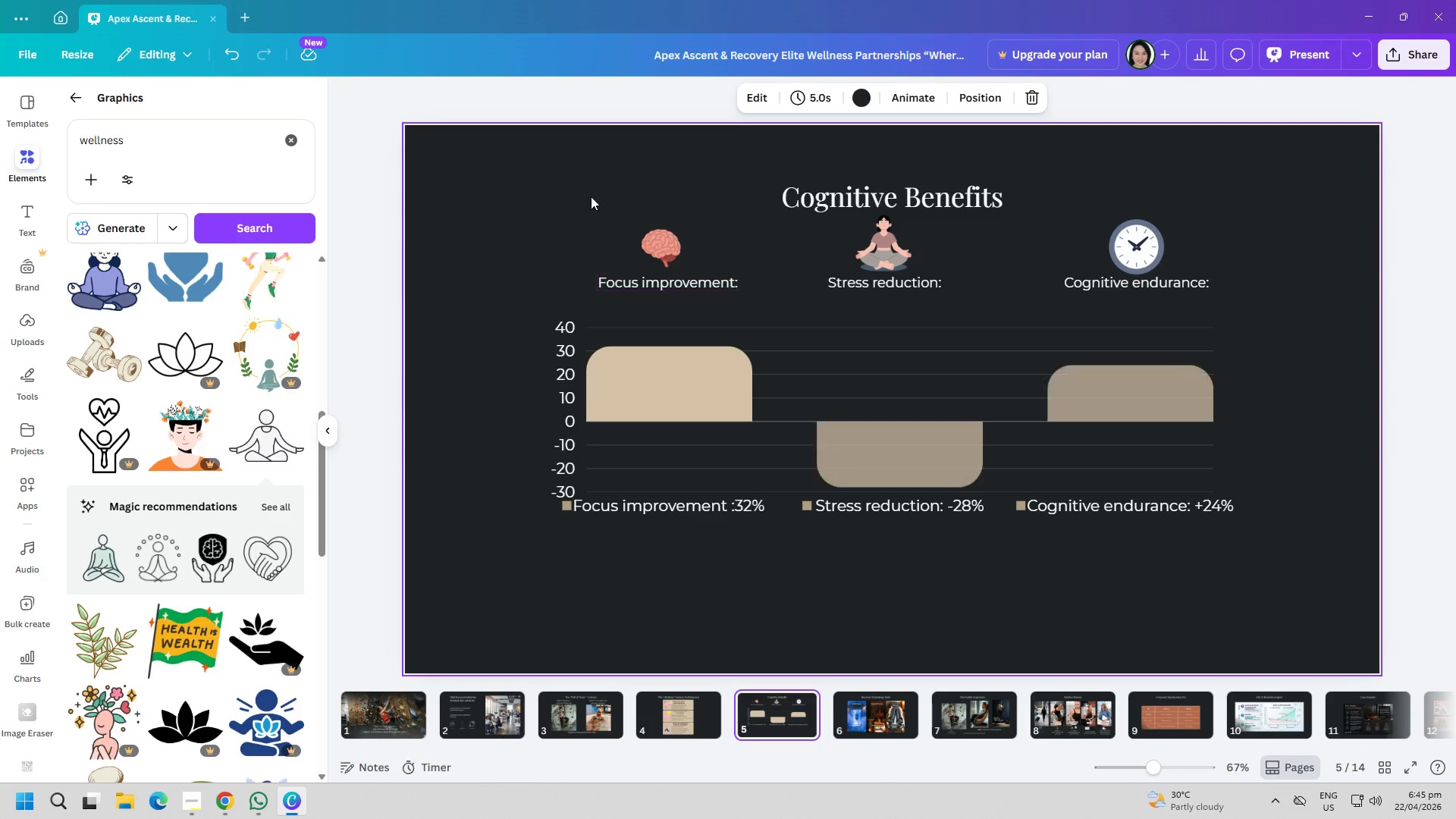 
key(PageDown)
 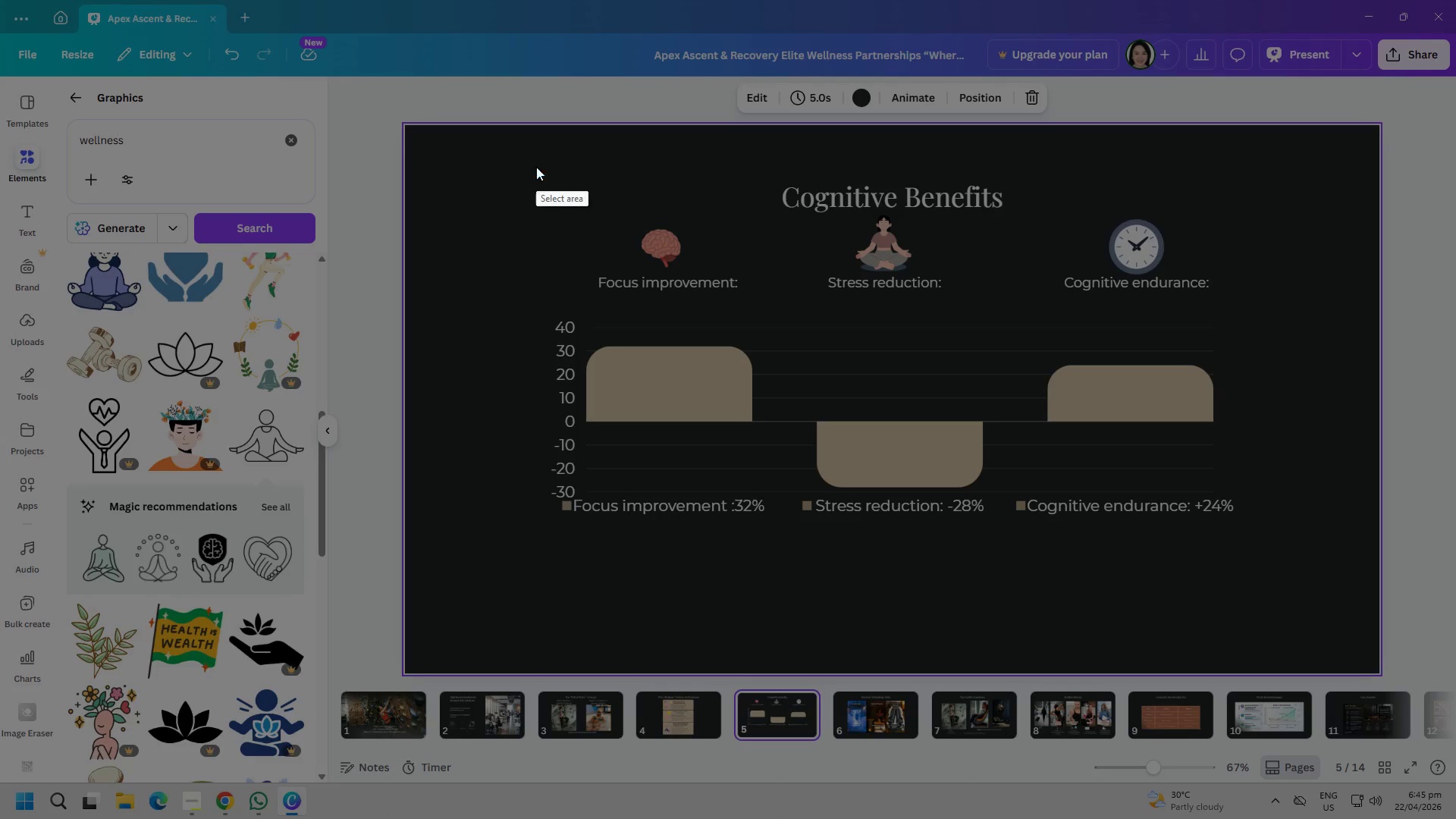 
left_click_drag(start_coordinate=[532, 165], to_coordinate=[1294, 568])
 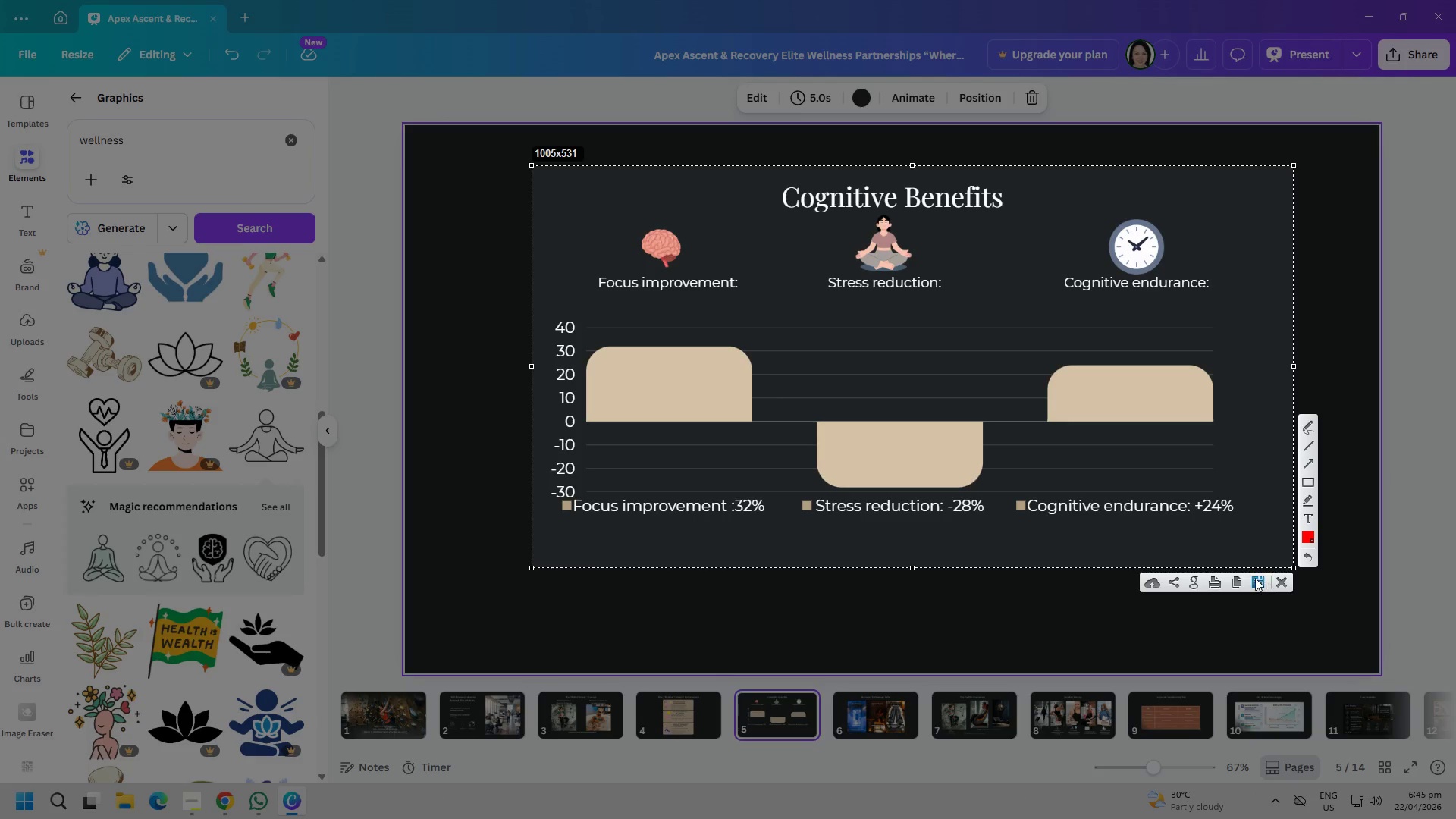 
left_click([1255, 578])
 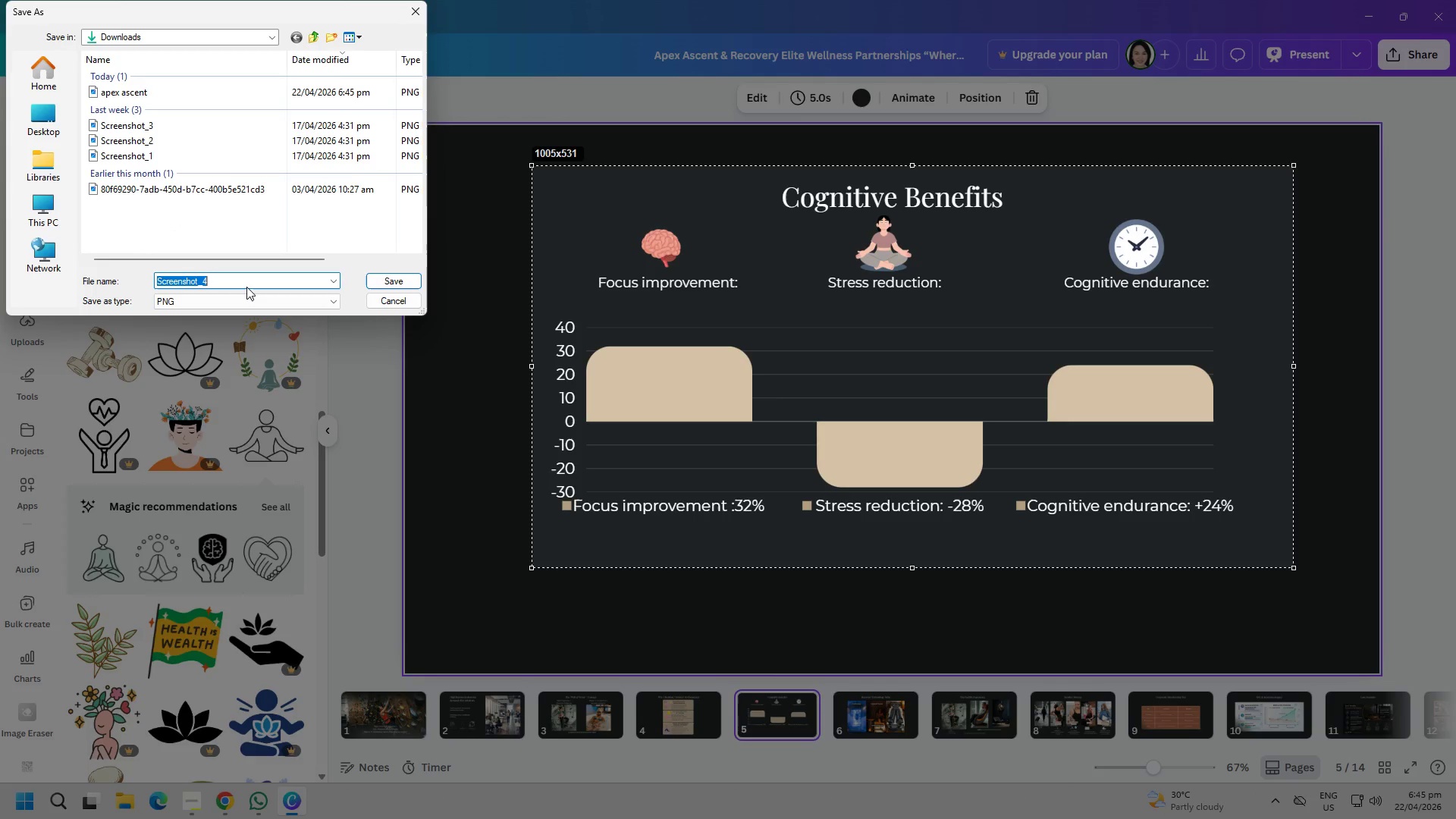 
type(apex ac)
key(Backspace)
type(scn)
key(Backspace)
type(ent 2)
 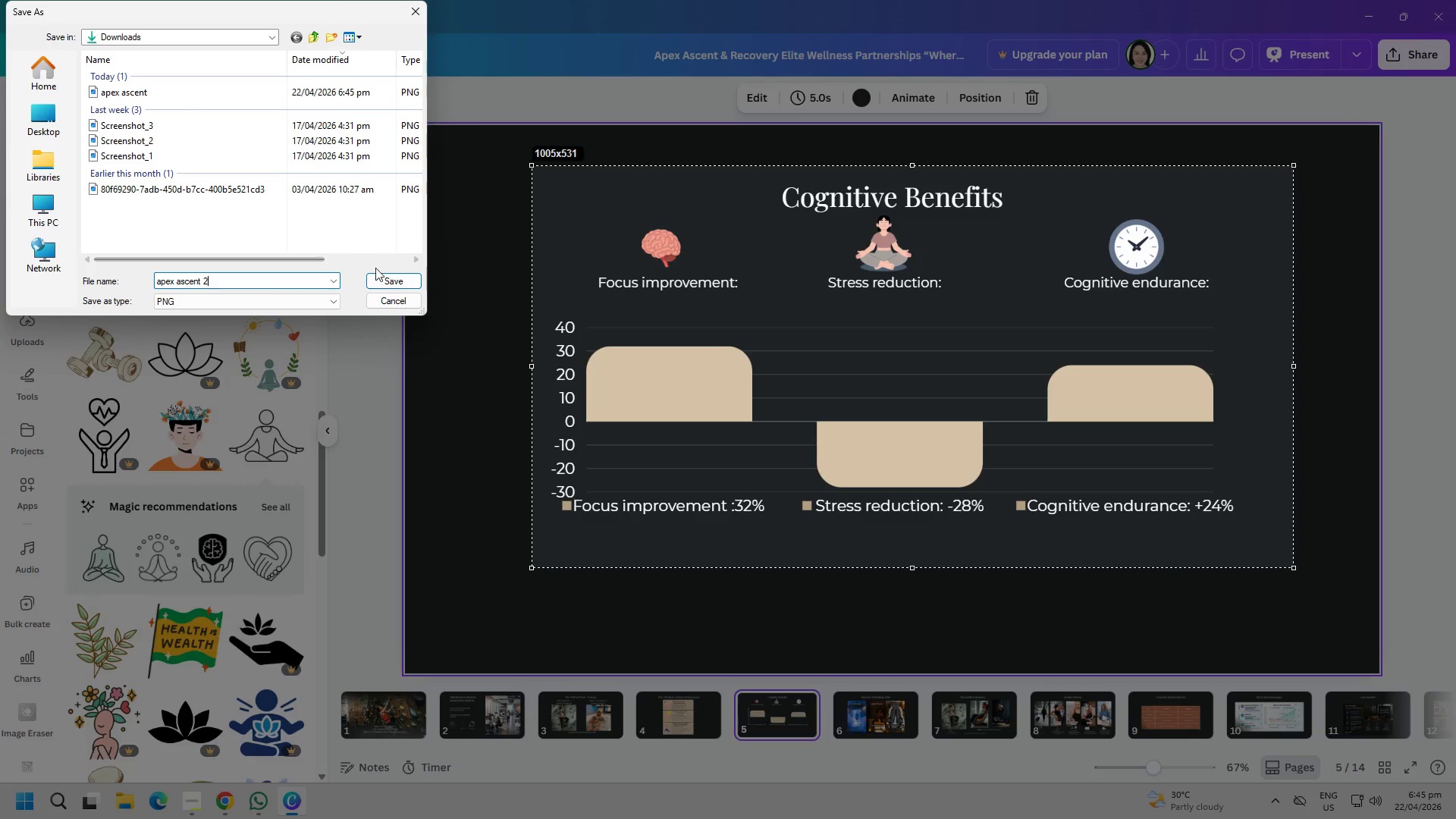 
left_click([391, 279])
 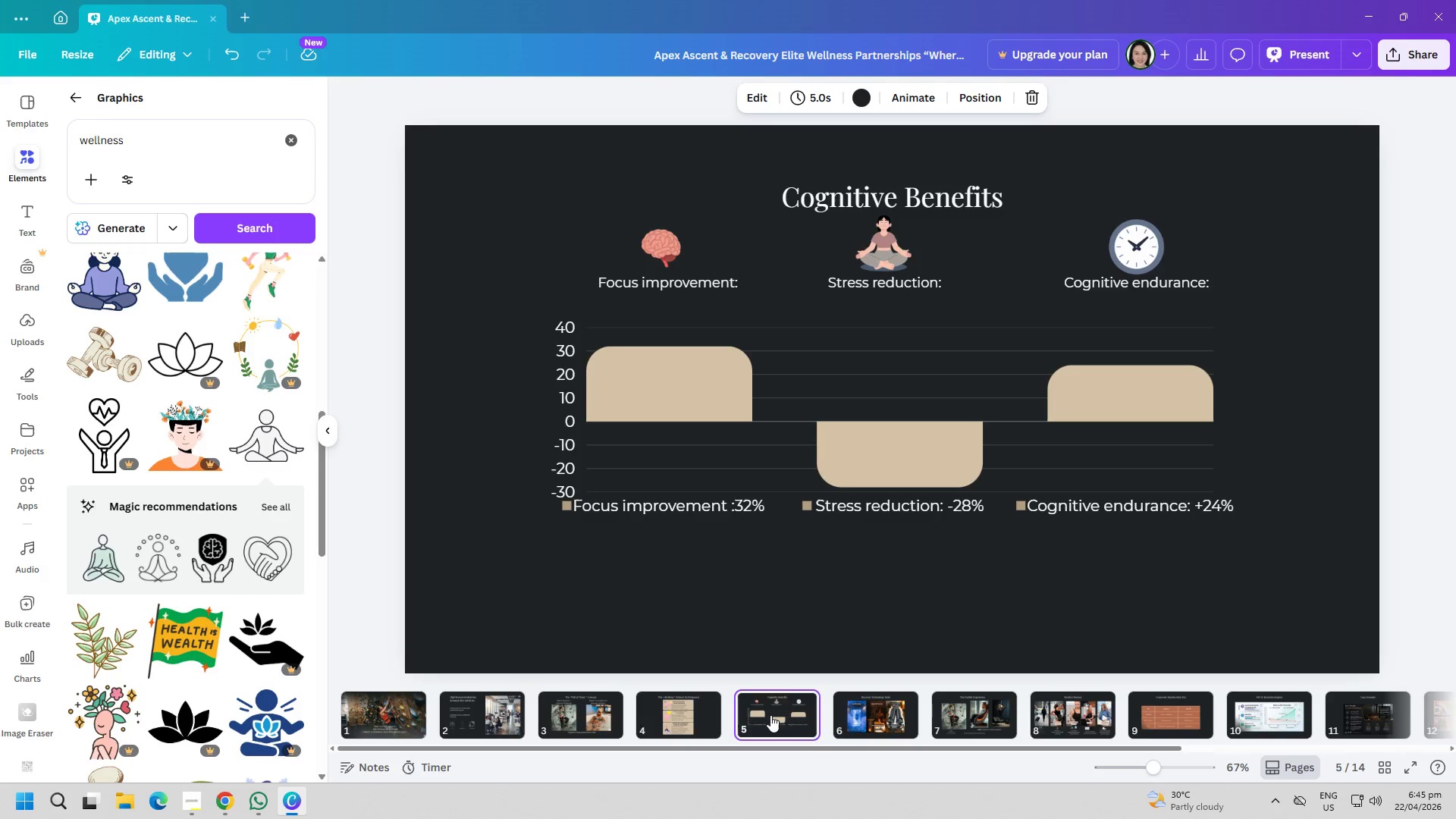 
double_click([846, 707])
 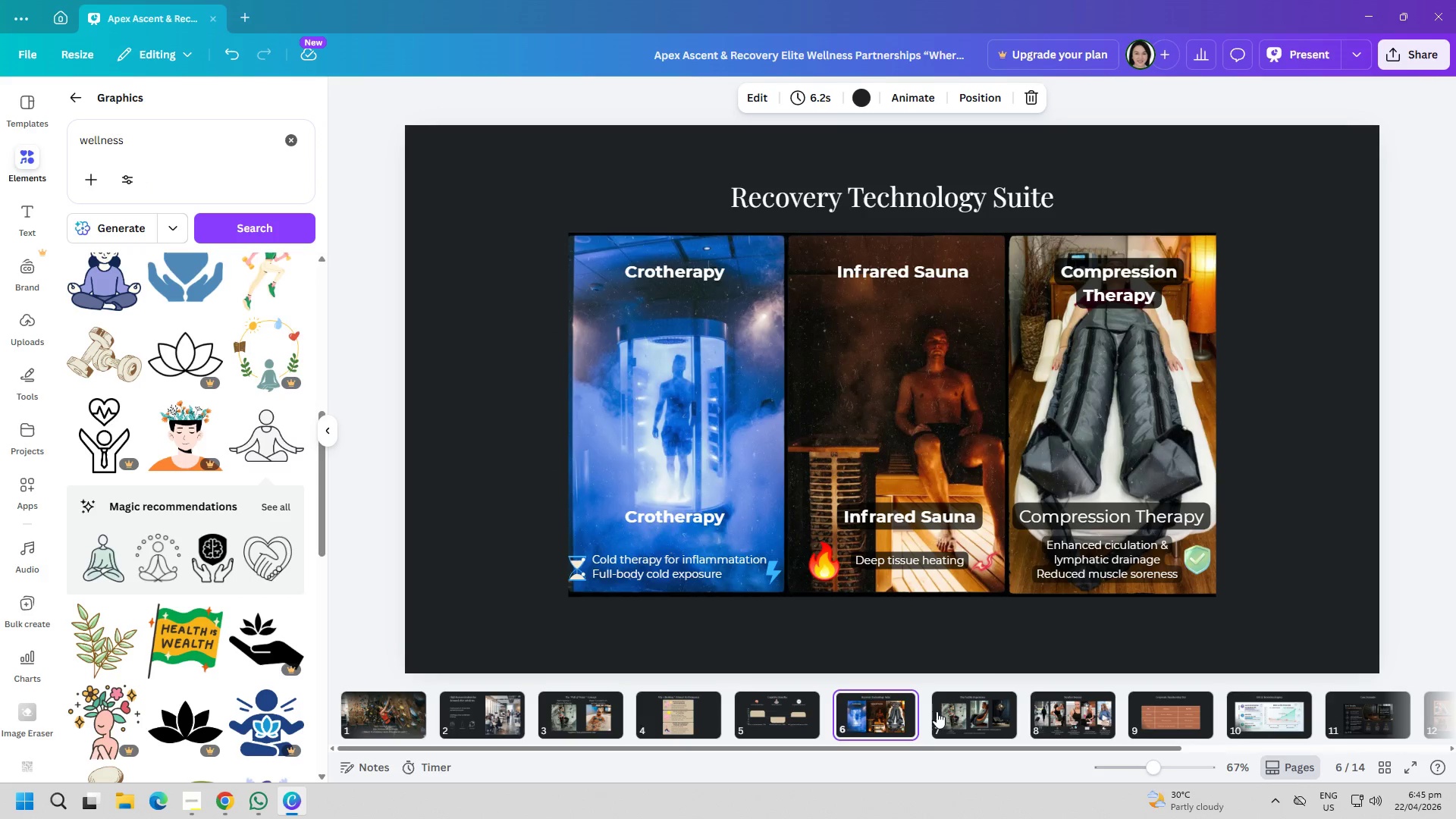 
left_click([962, 707])
 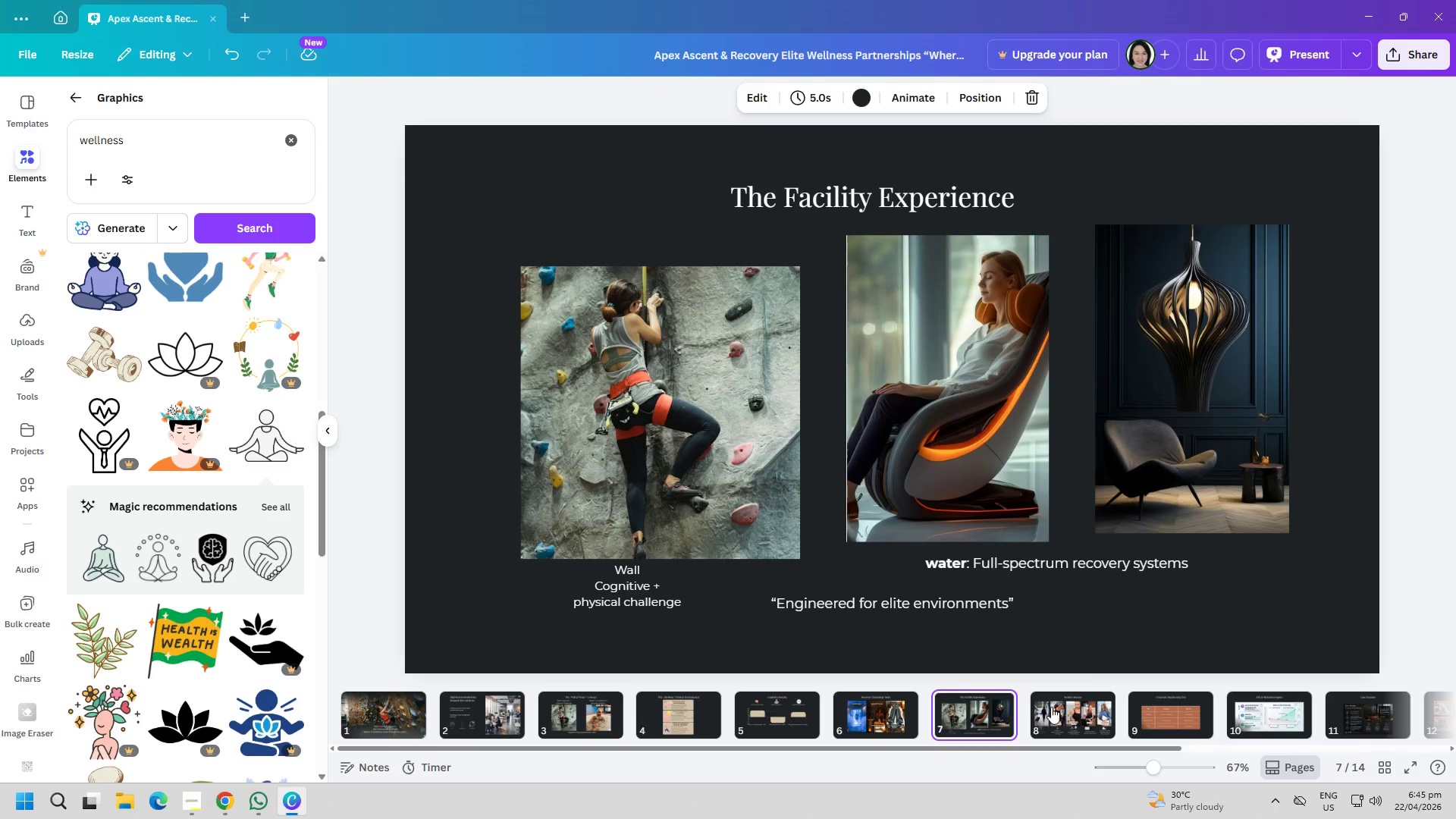 
left_click([1056, 708])
 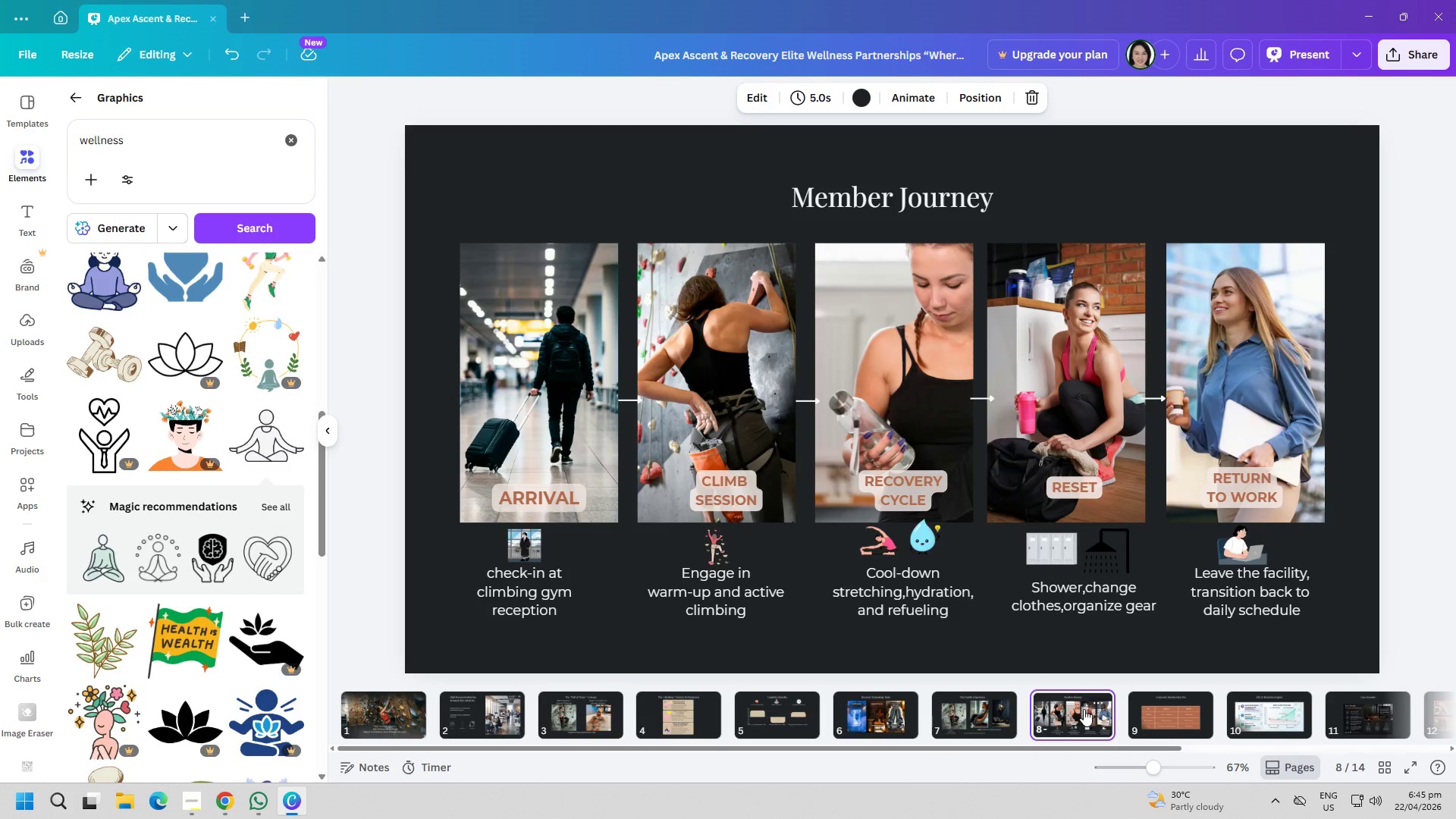 
left_click([1144, 714])
 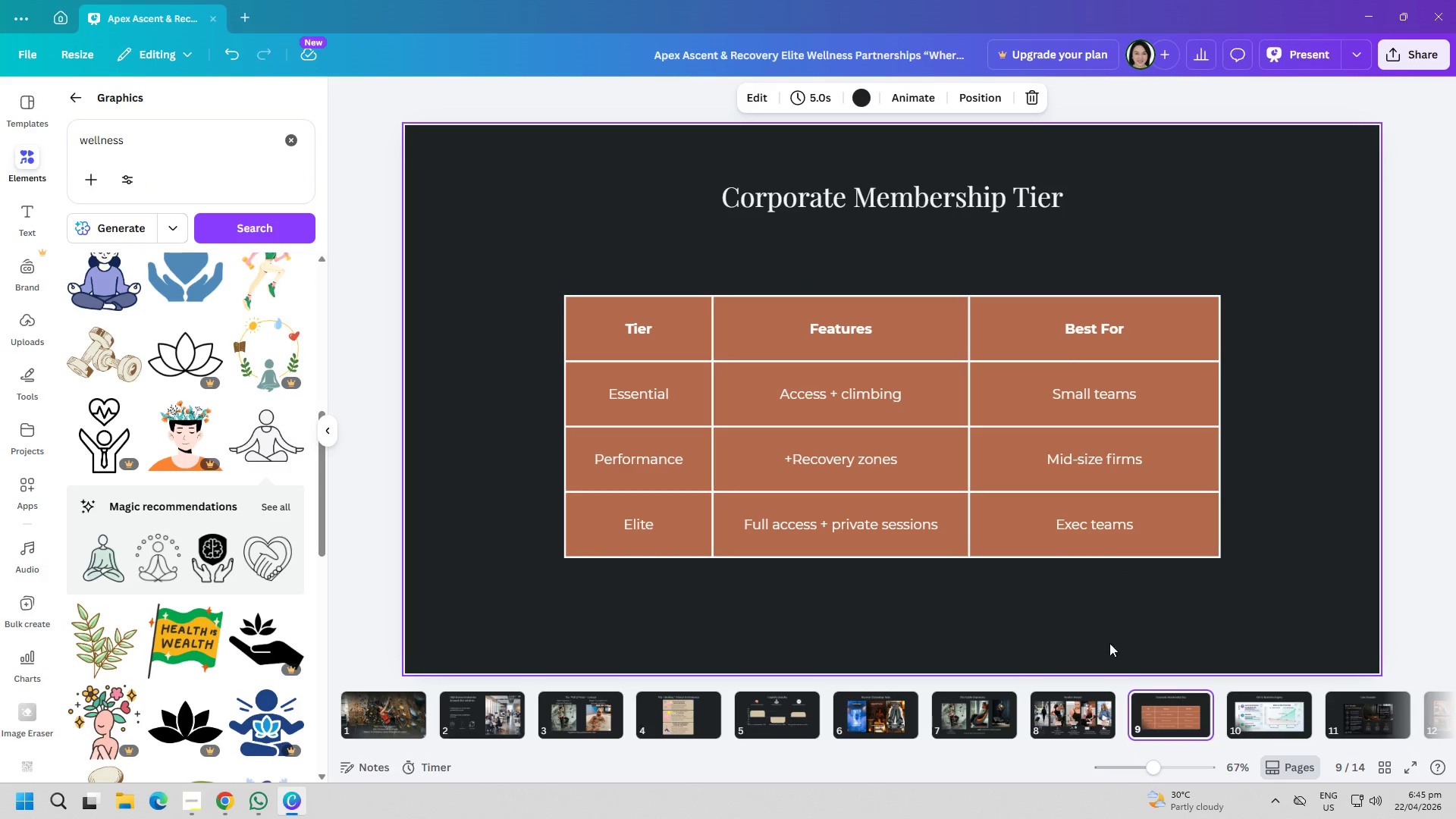 
left_click([1241, 695])
 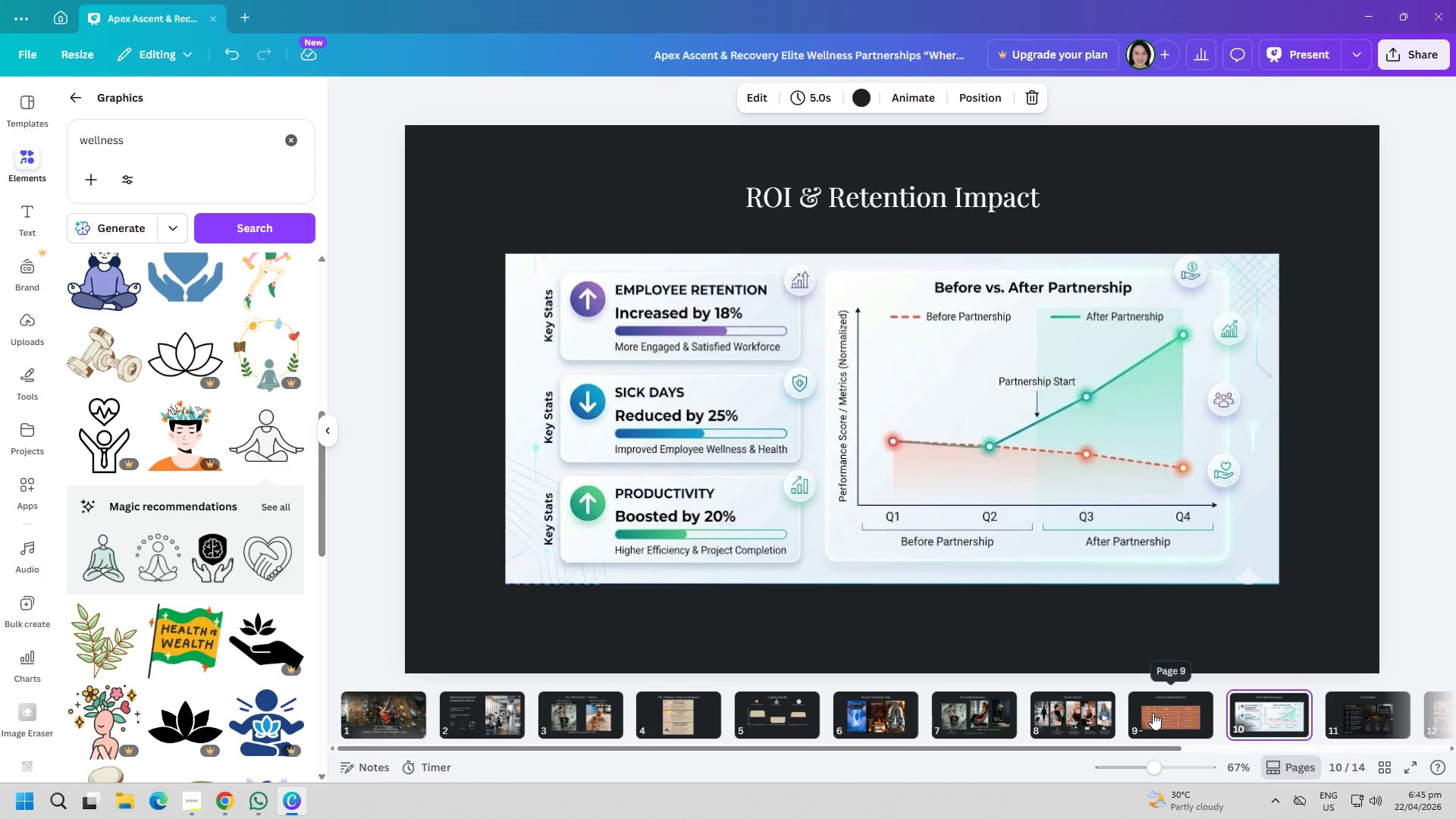 
left_click([1150, 713])